 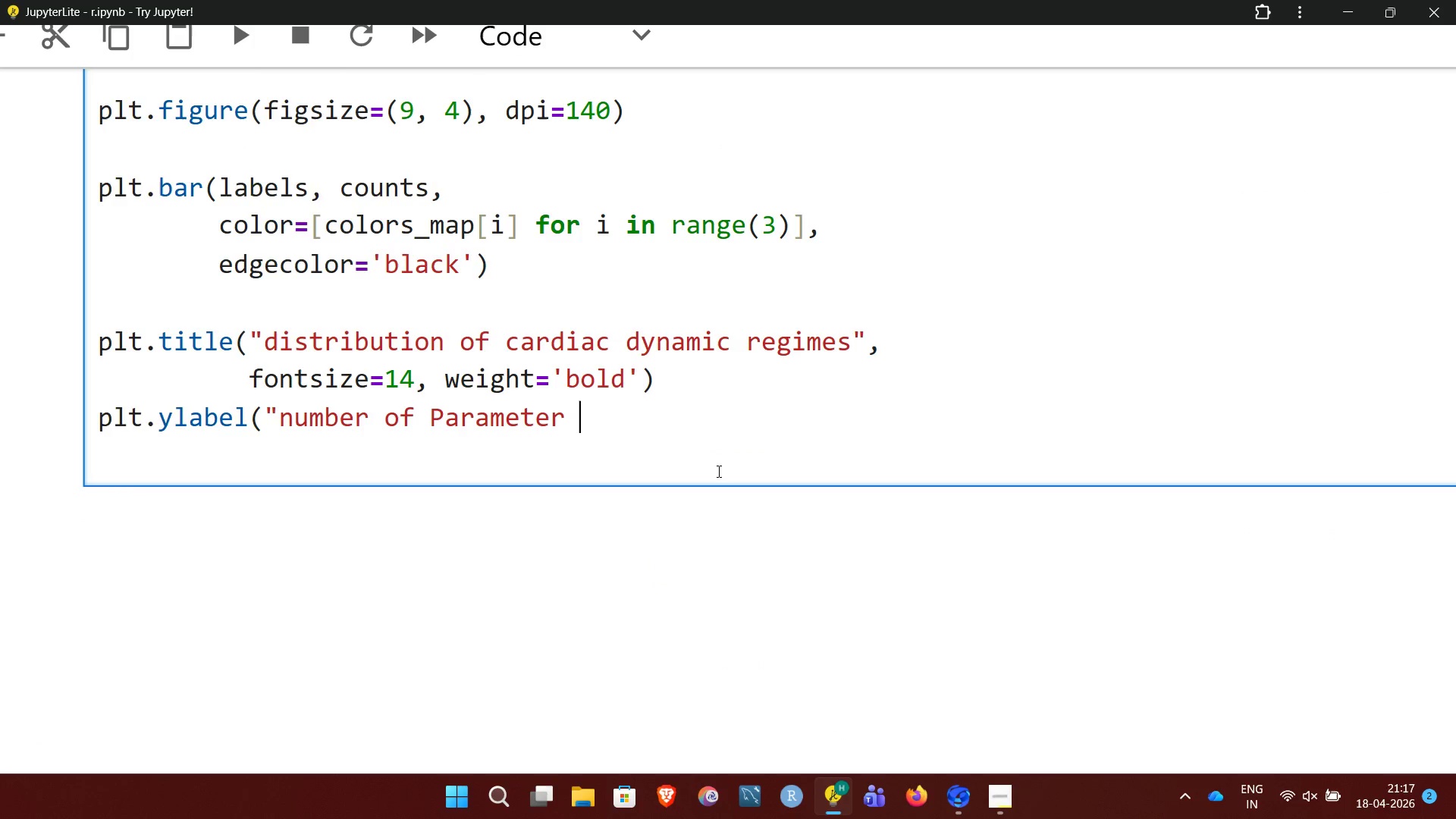 
key(Shift+V)
 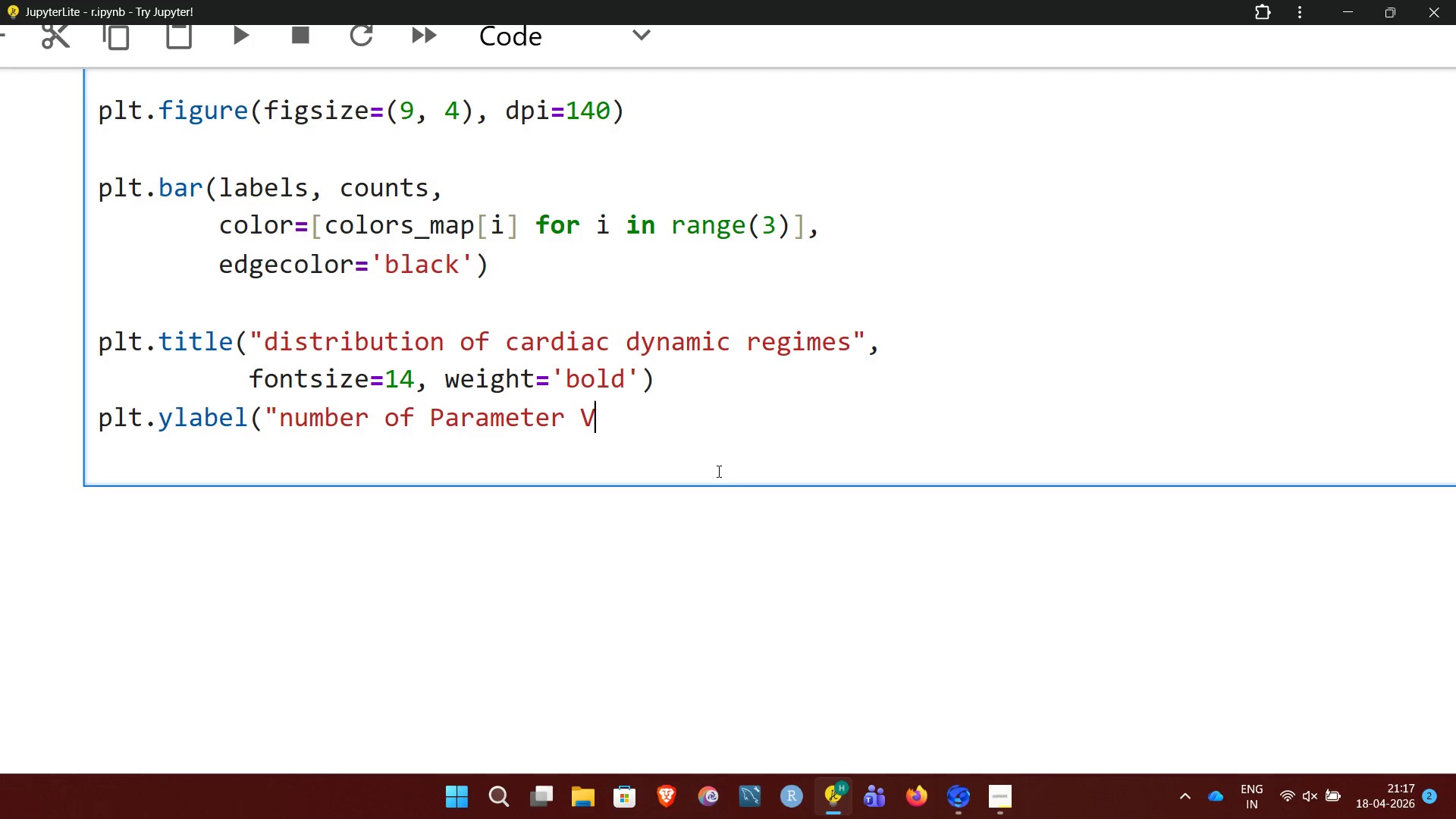 
type(alue)
 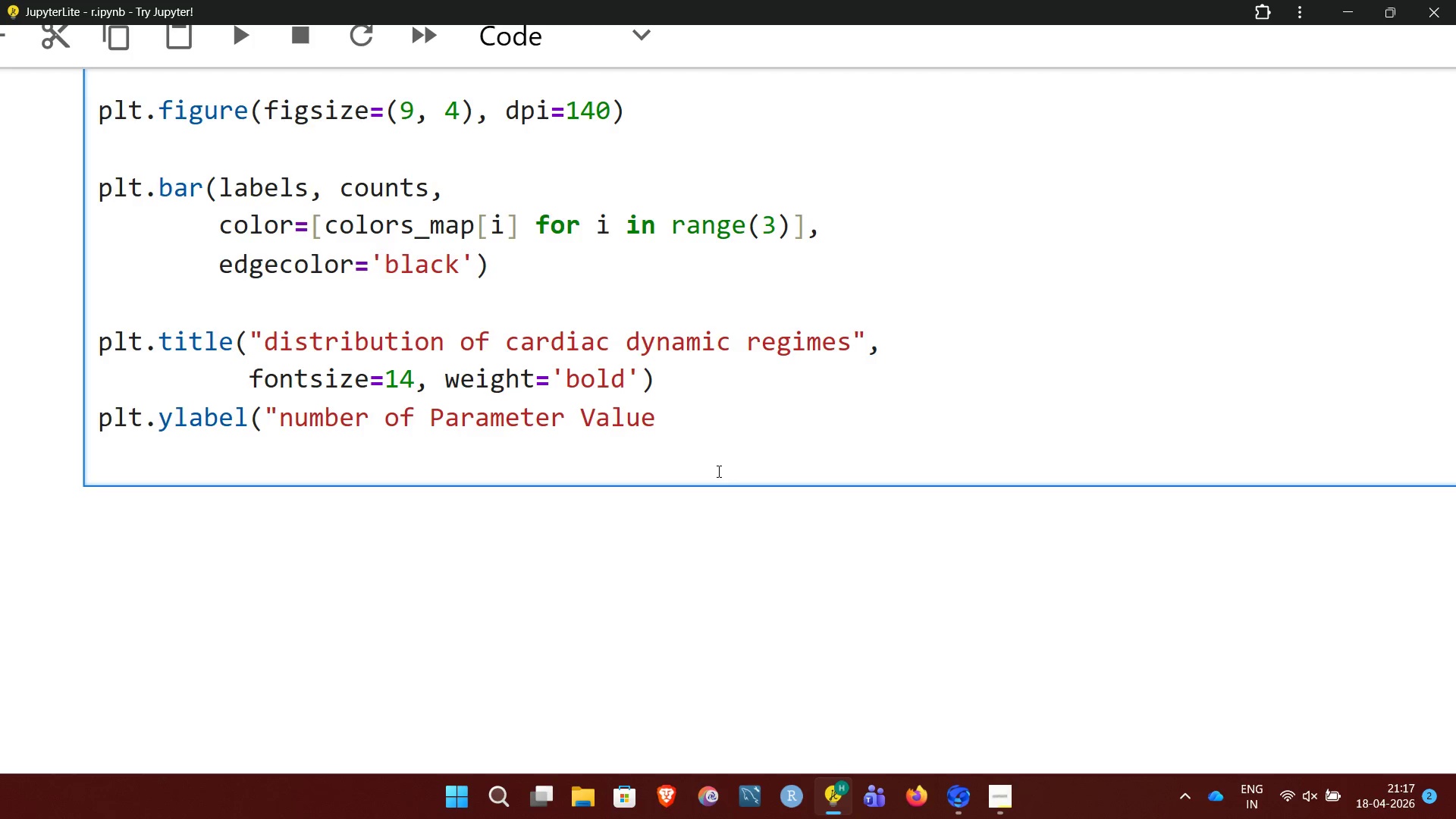 
key(E)
 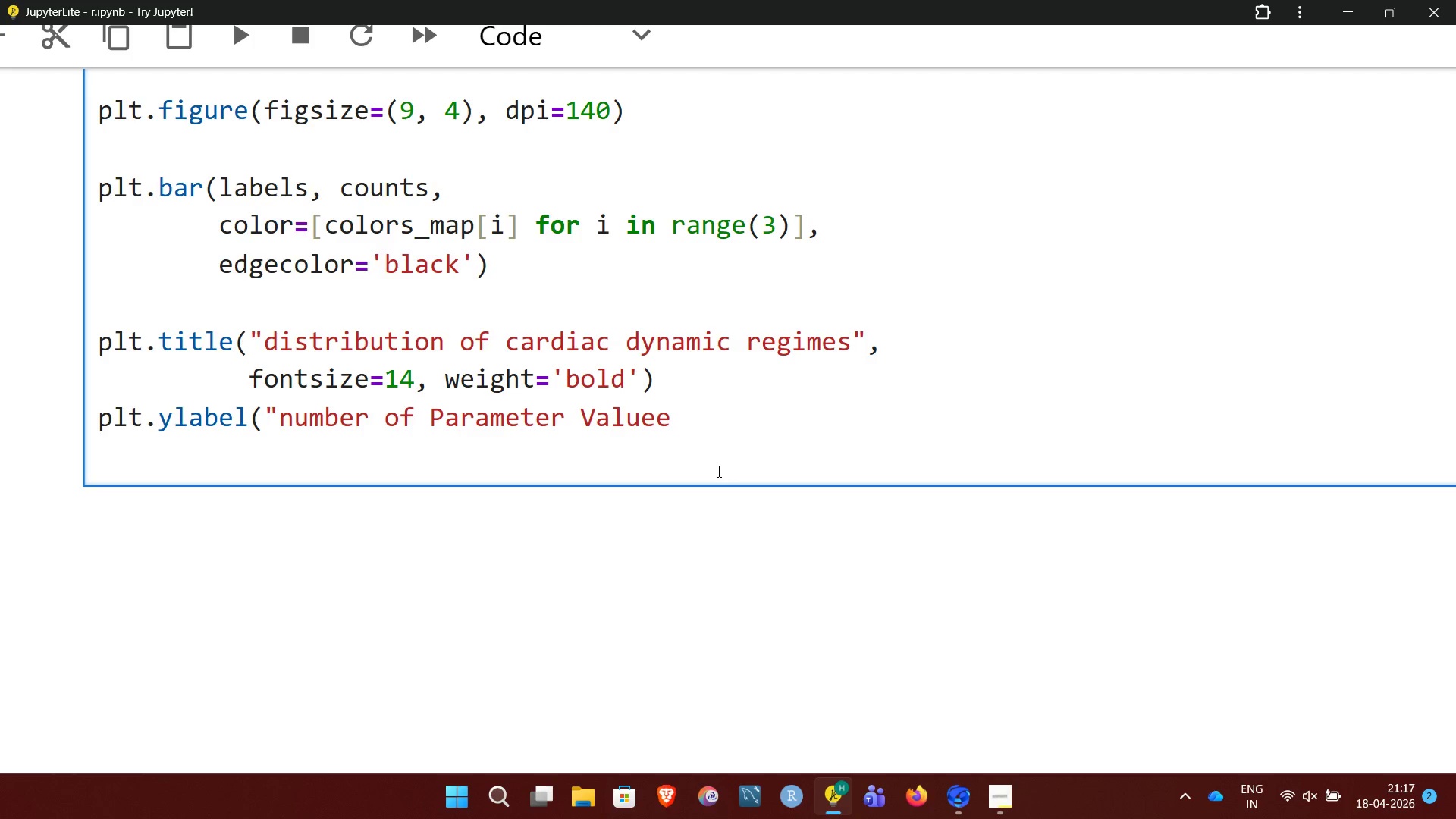 
key(Backspace)
 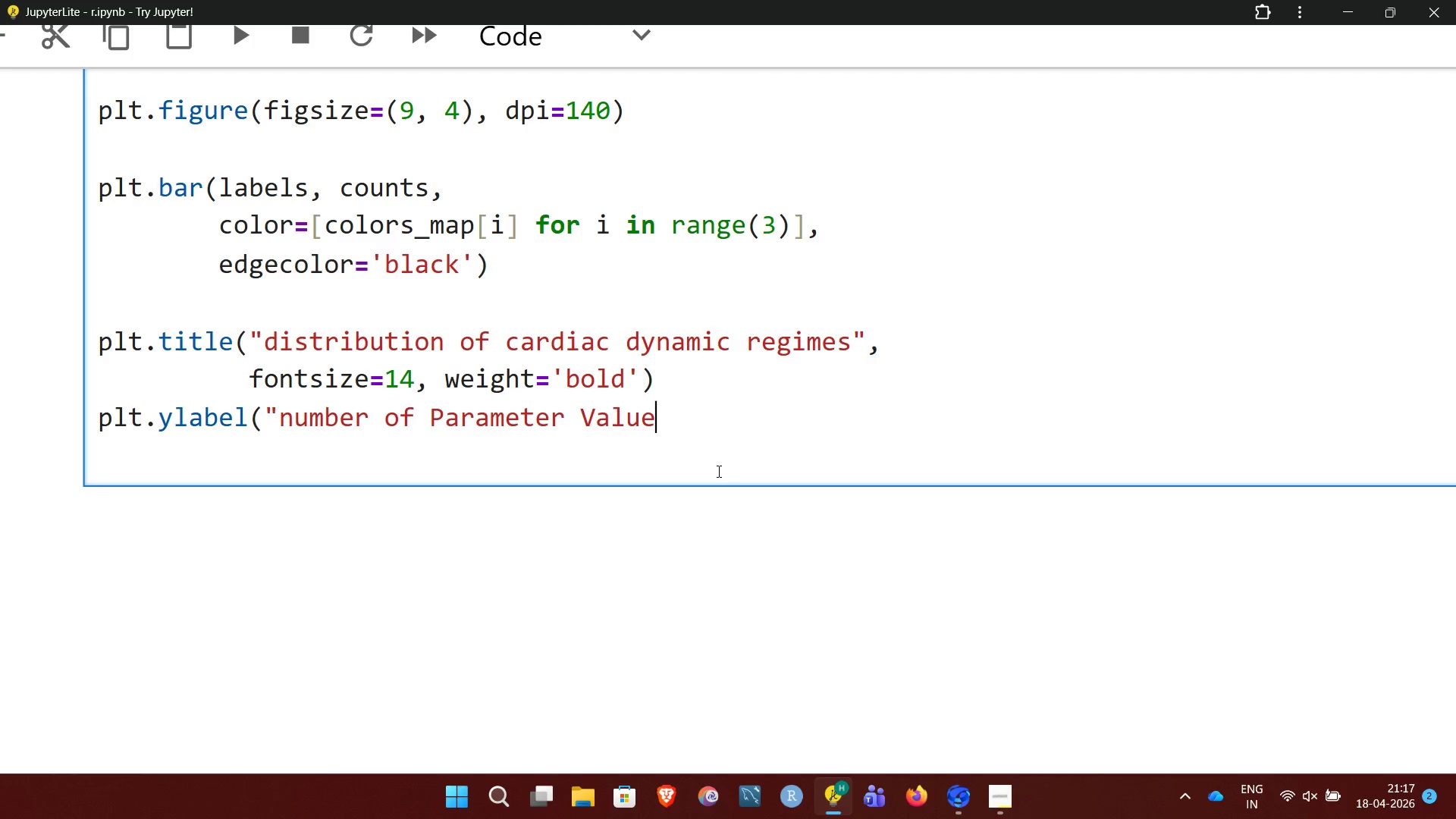 
key(S)
 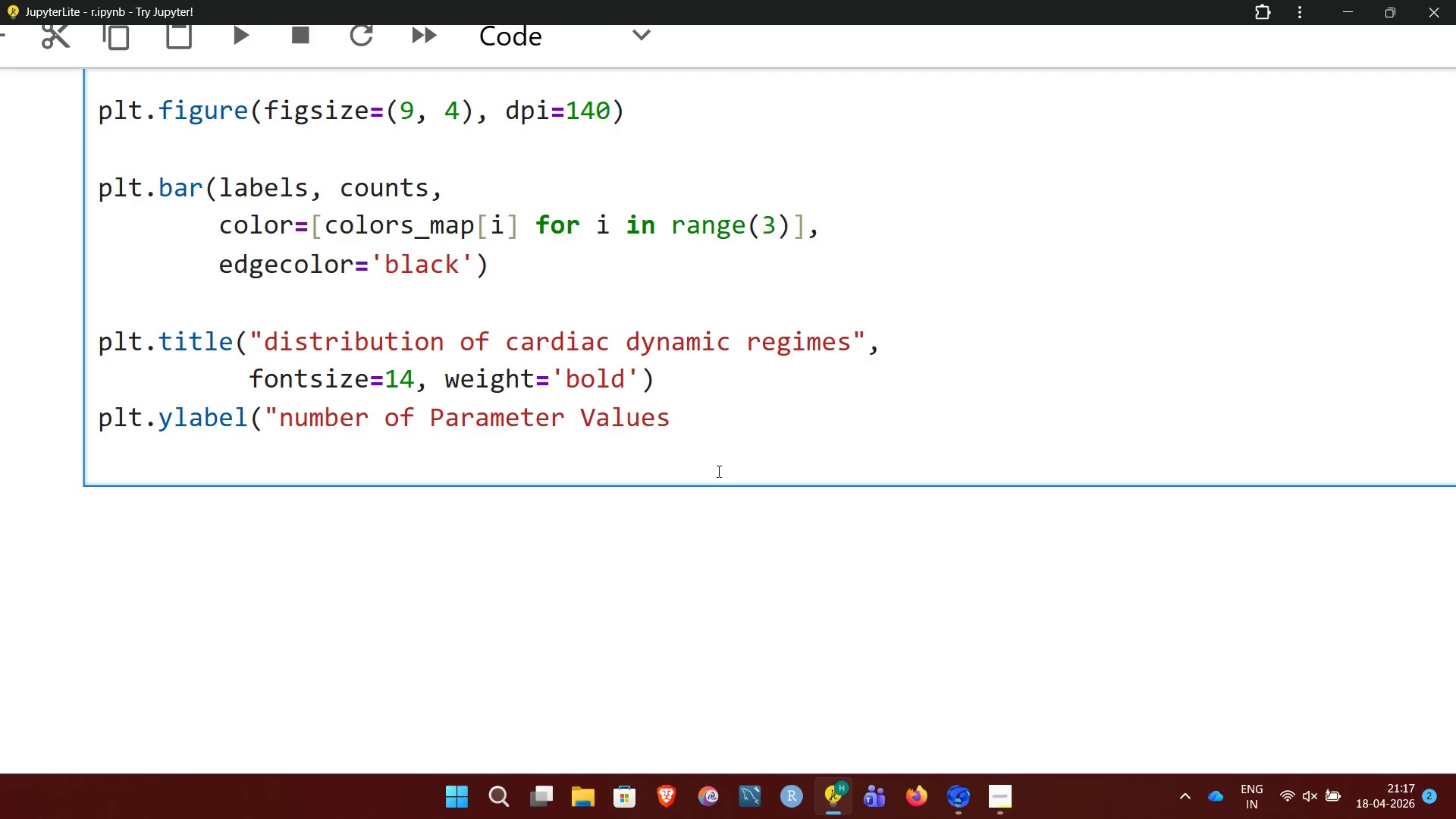 
key(Shift+Quote)
 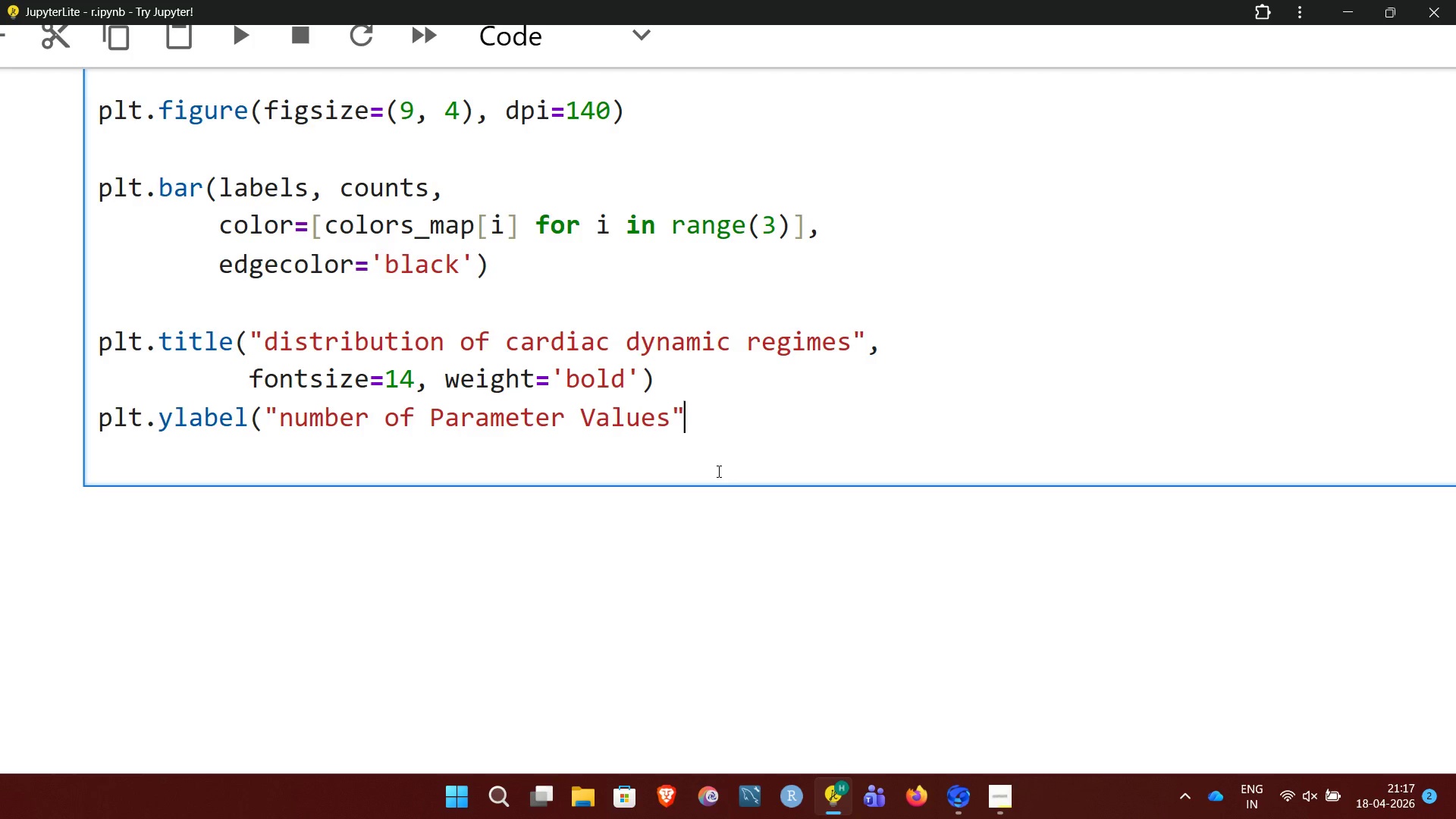 
key(Shift+0)
 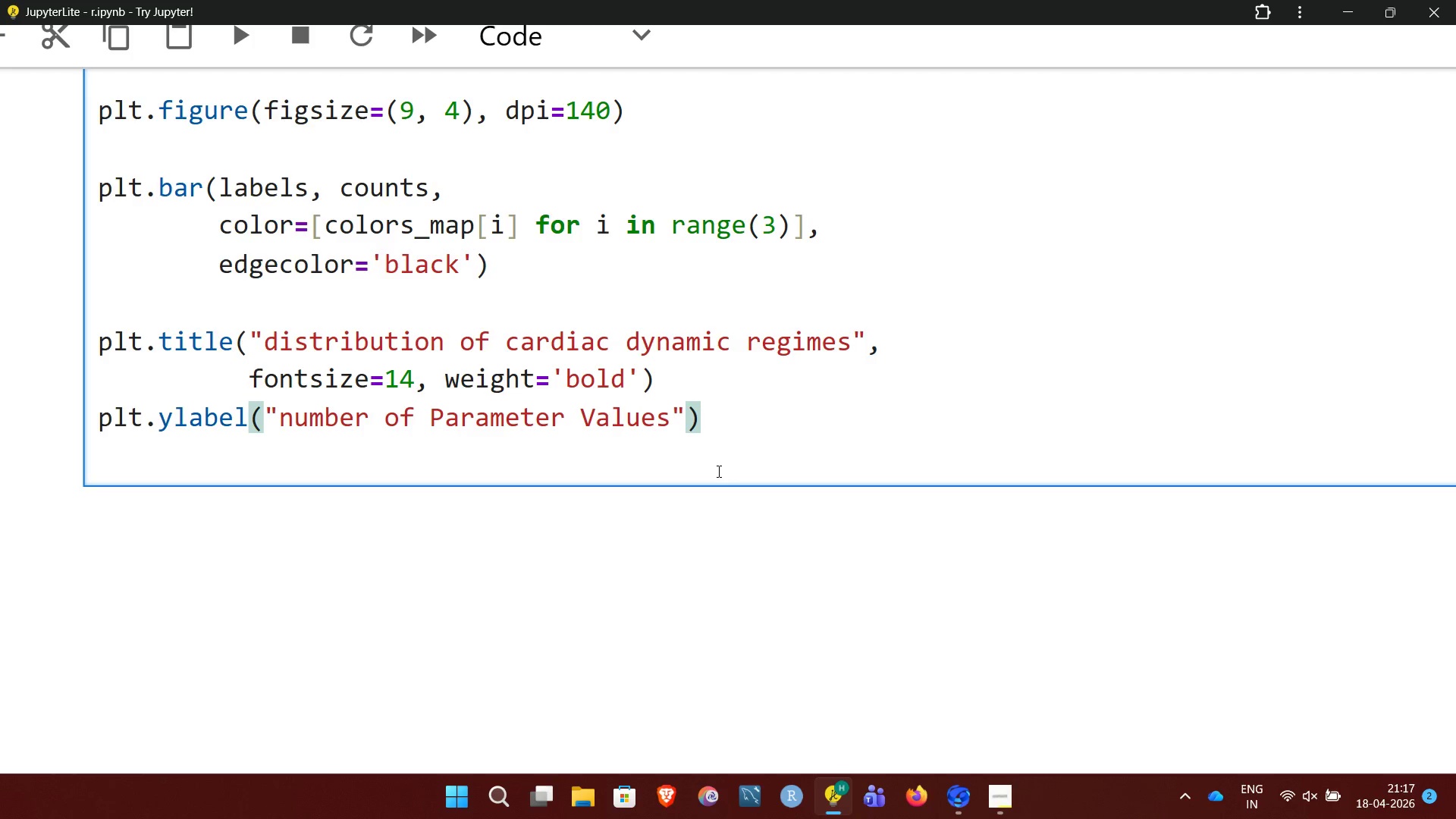 
key(NumpadEnter)
 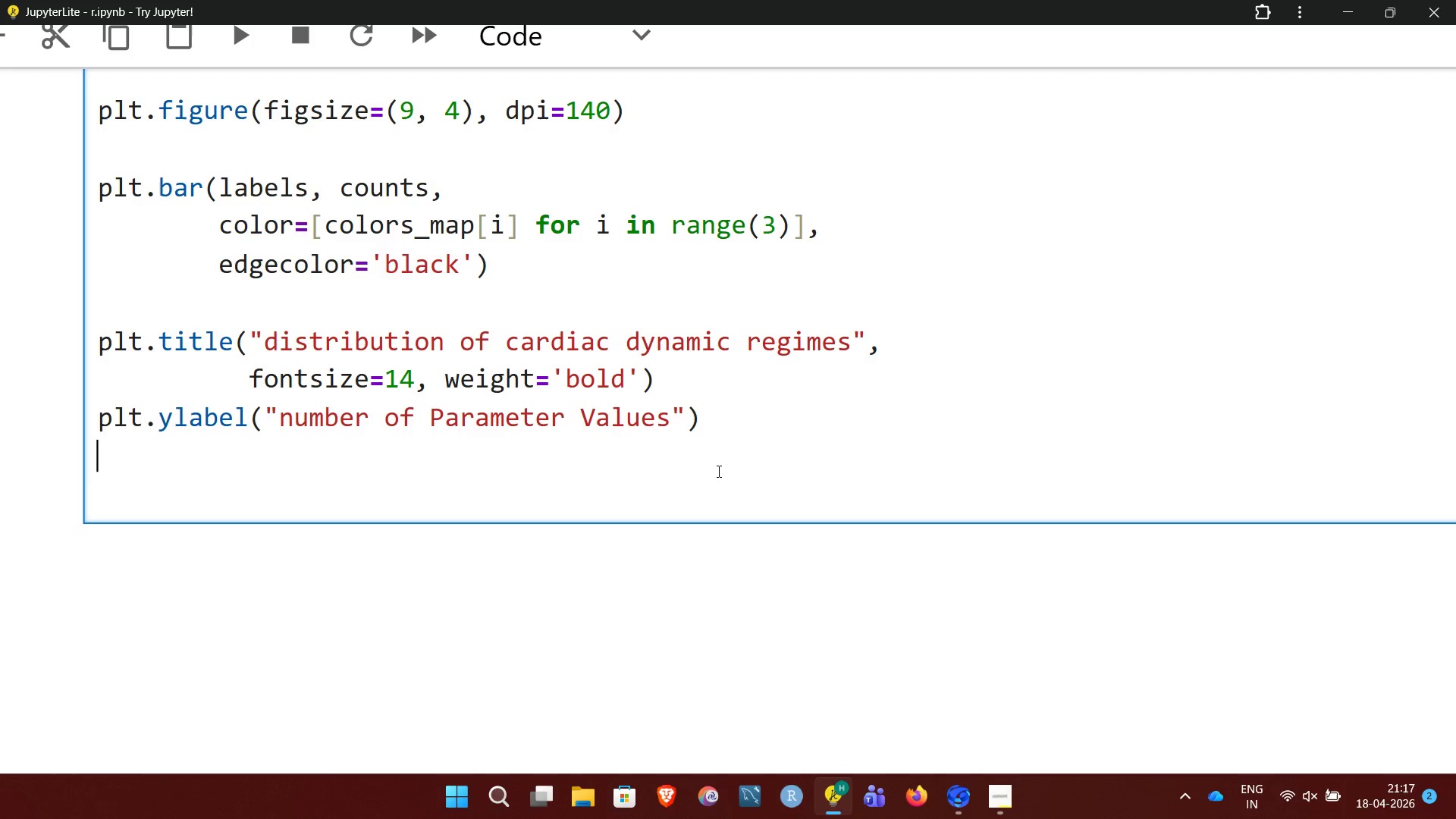 
key(NumpadEnter)
type(for i, v in enumerate(counts):)
key(NumpadEnter)
type(plt.text(i, n)
key(Backspace)
key(Backspace)
type( v + 5,)
 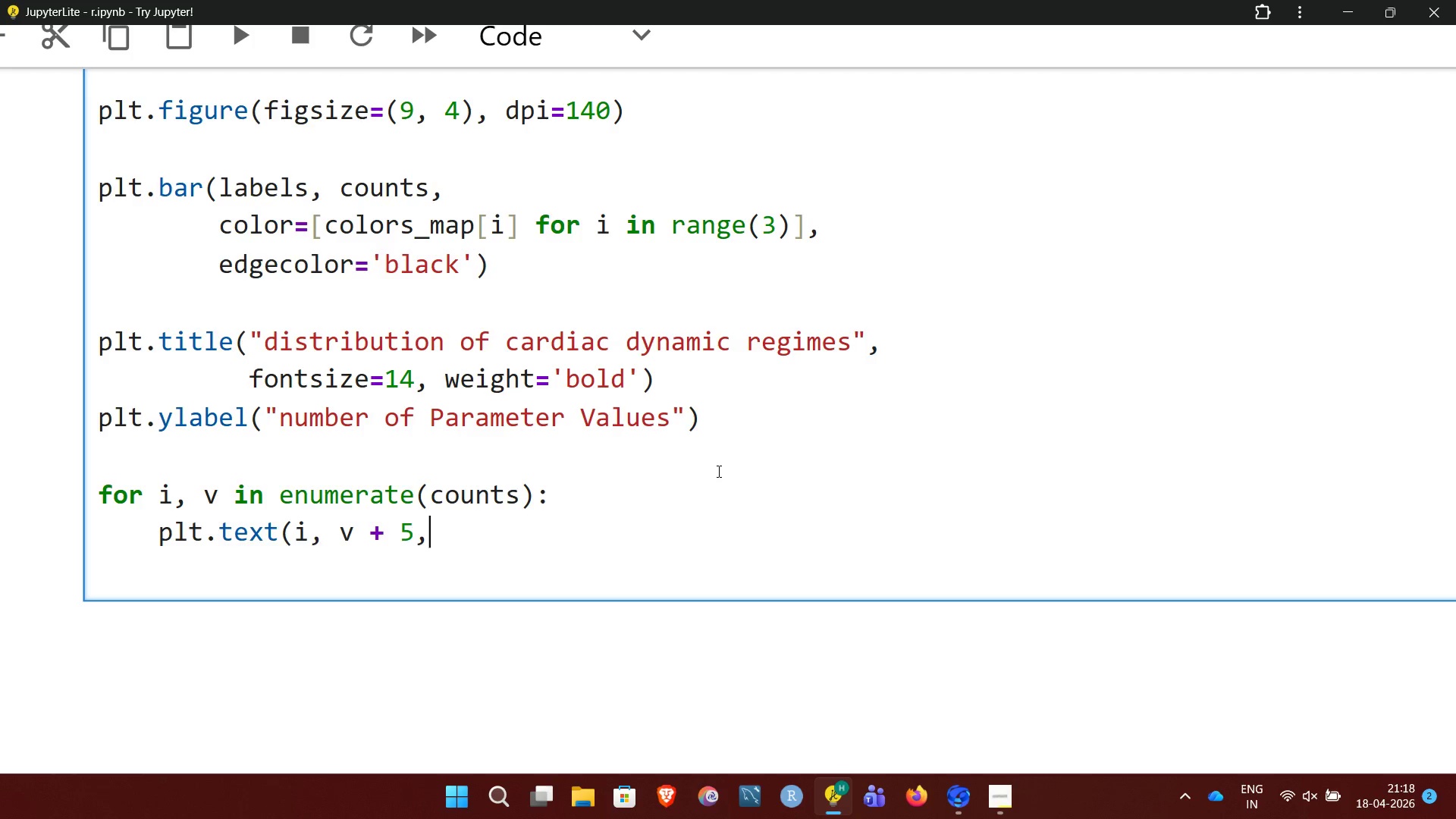 
type( str(bv)
key(Backspace)
key(Backspace)
type(v), ha='center)
 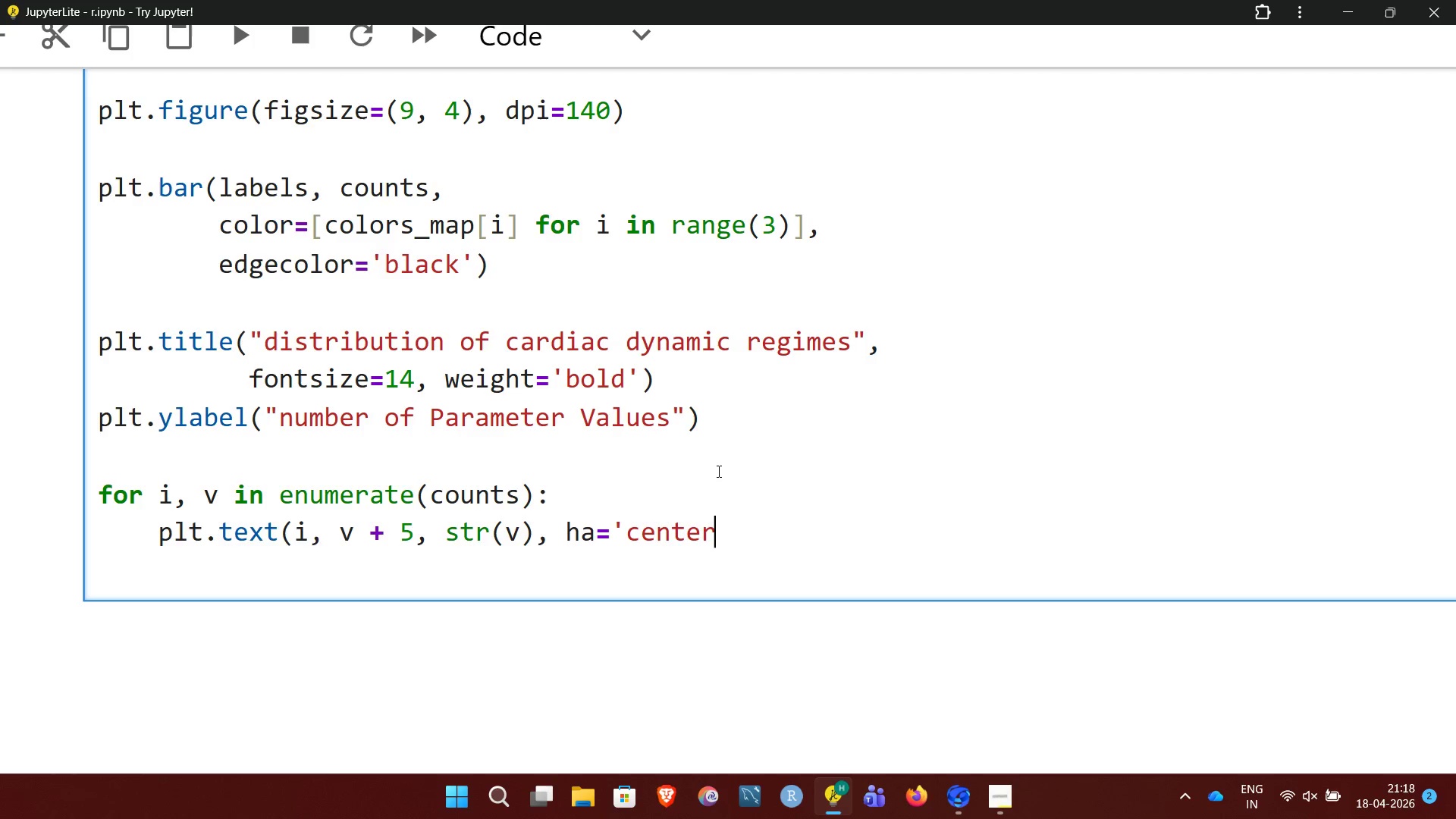 
wait(10.42)
 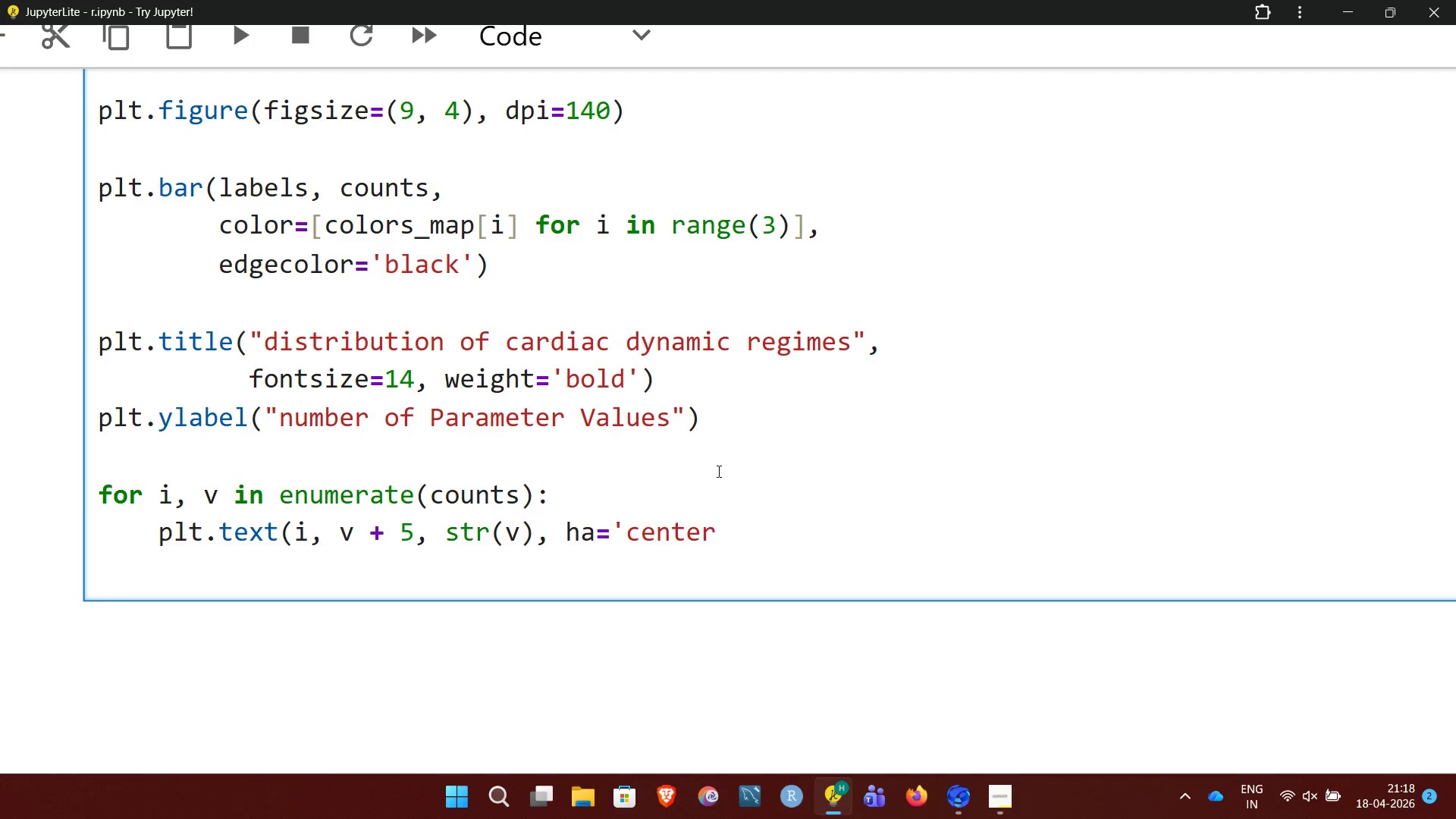 
key(Quote)
 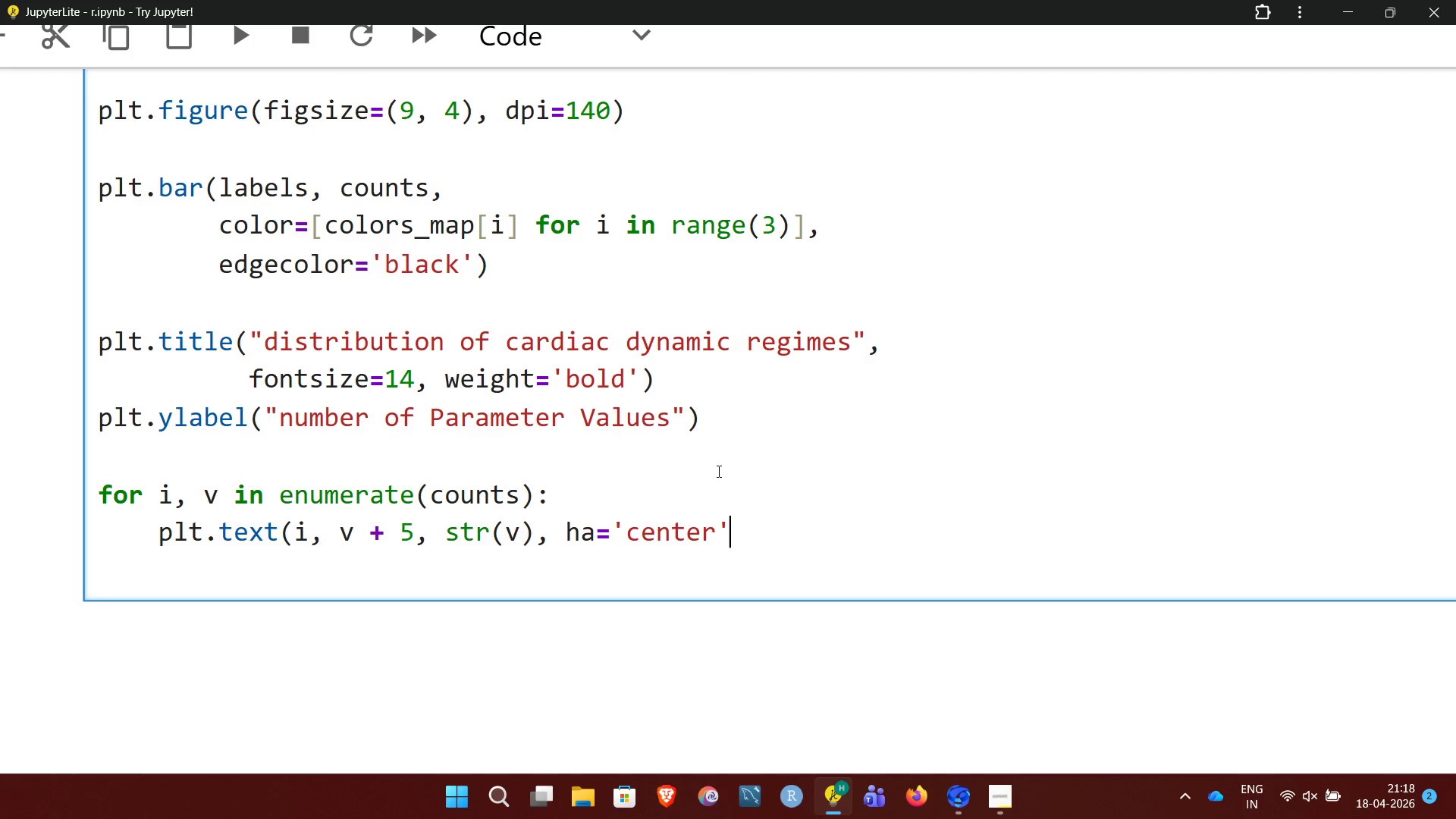 
key(Shift+0)
 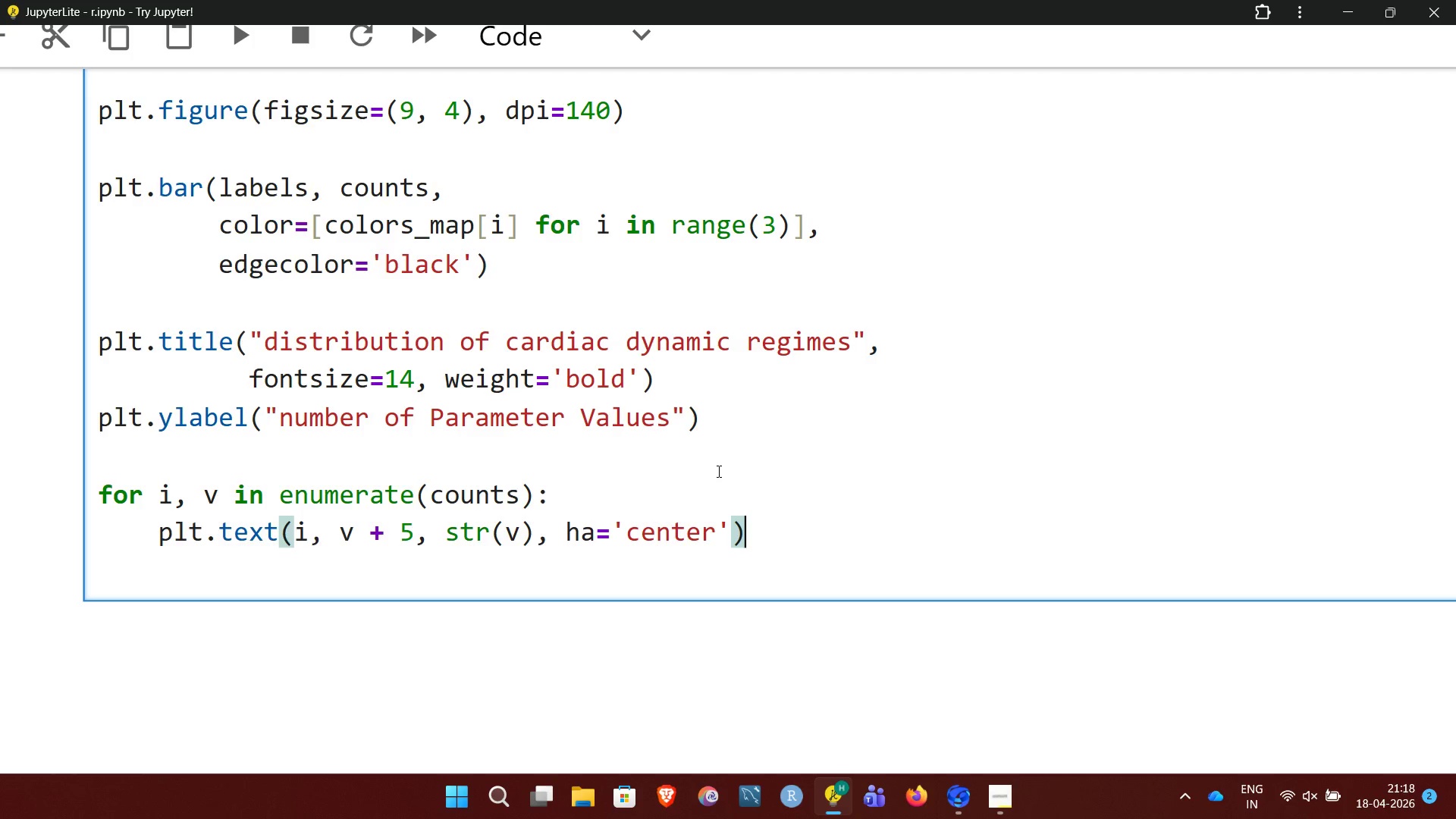 
wait(6.66)
 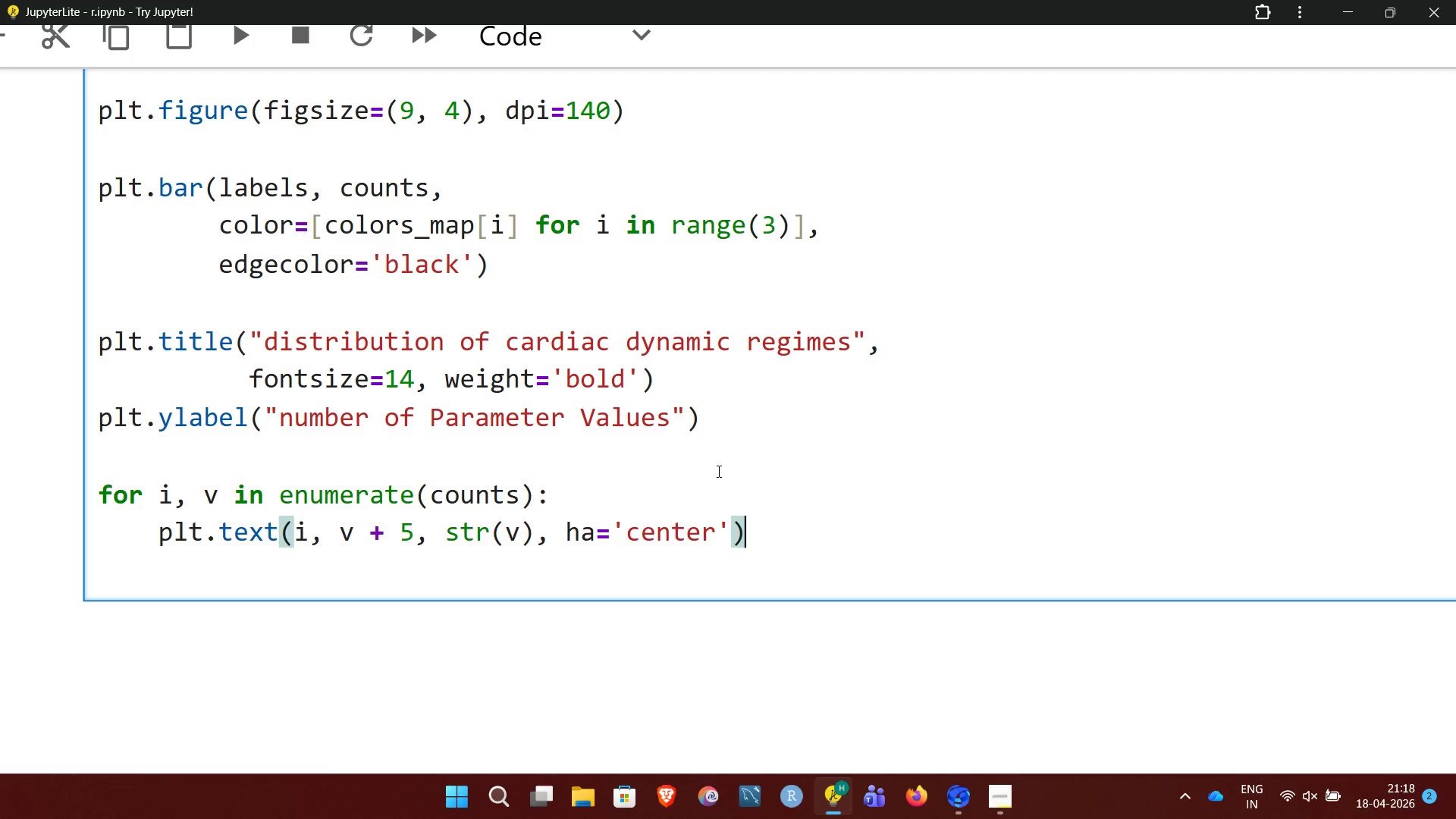 
key(NumpadEnter)
 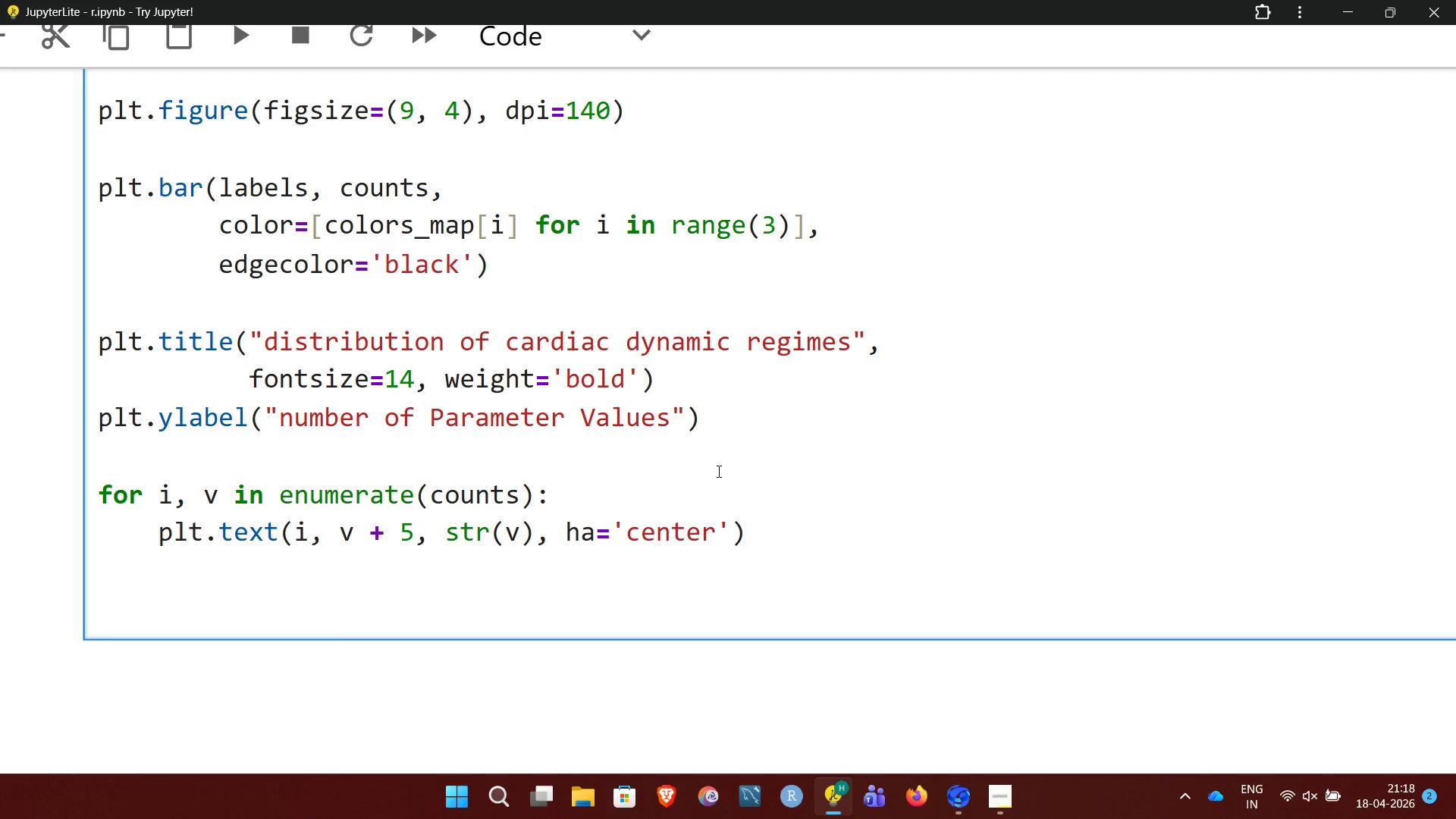 
wait(6.03)
 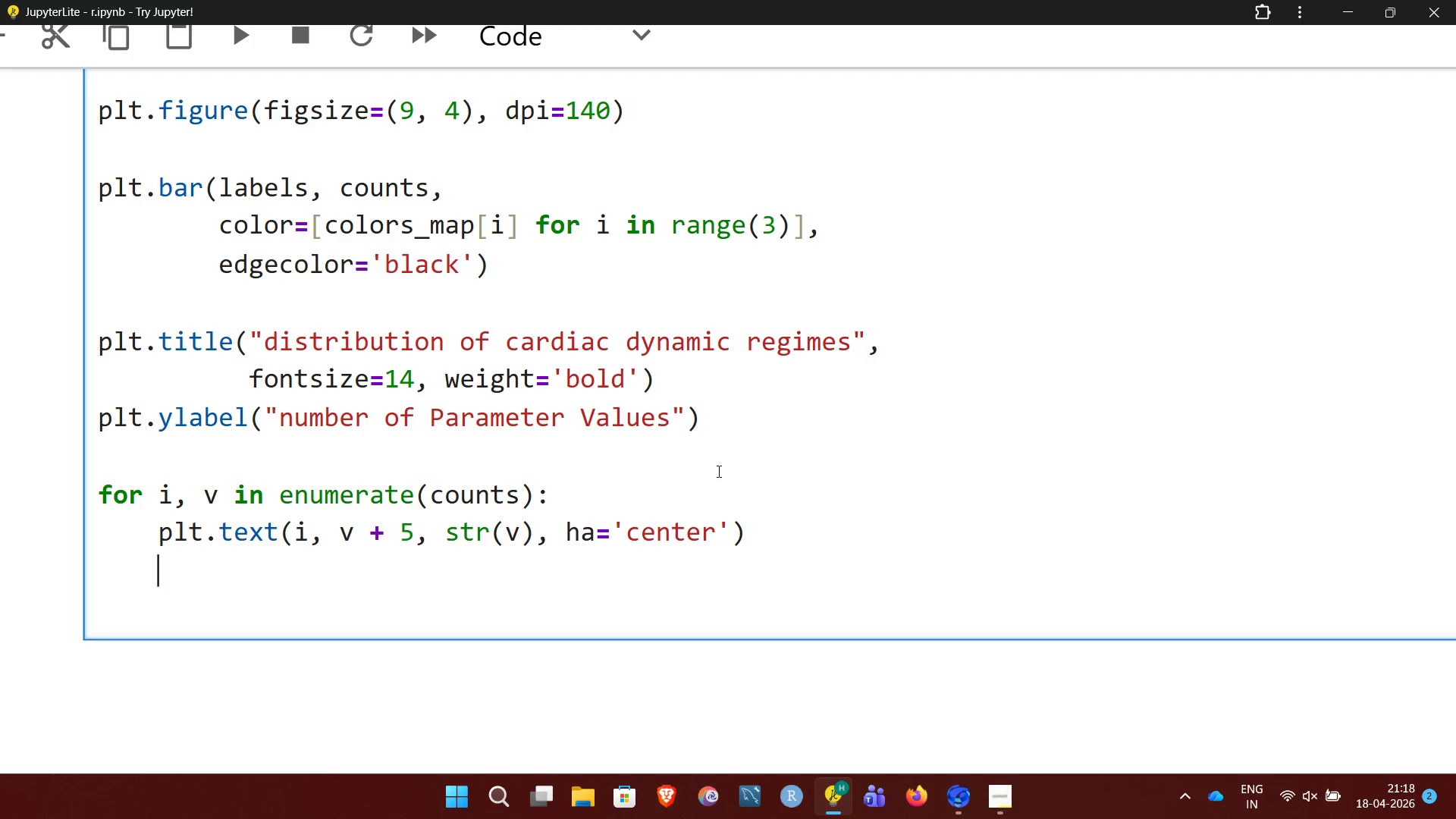 
key(NumpadEnter)
 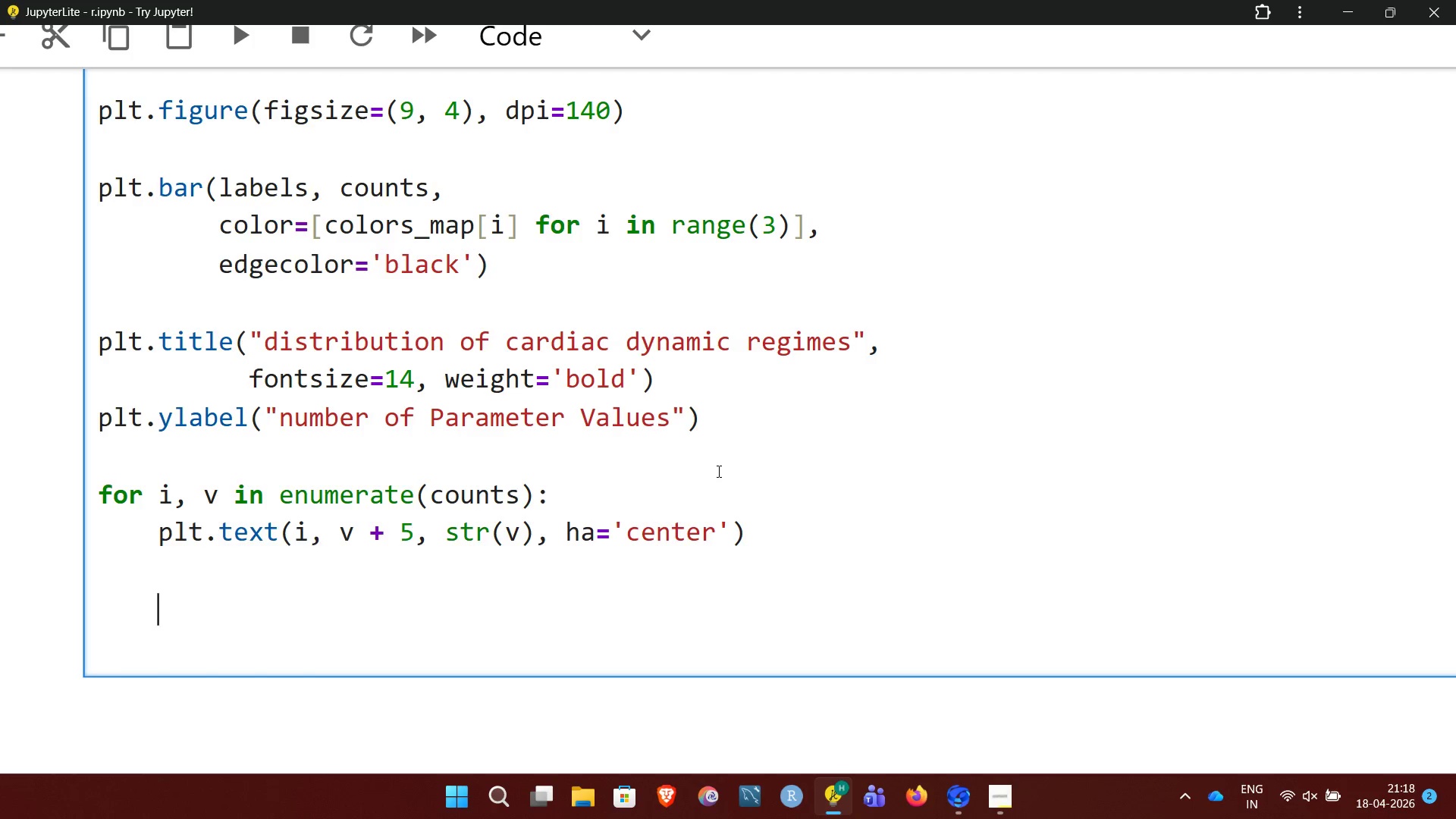 
key(Backspace)
 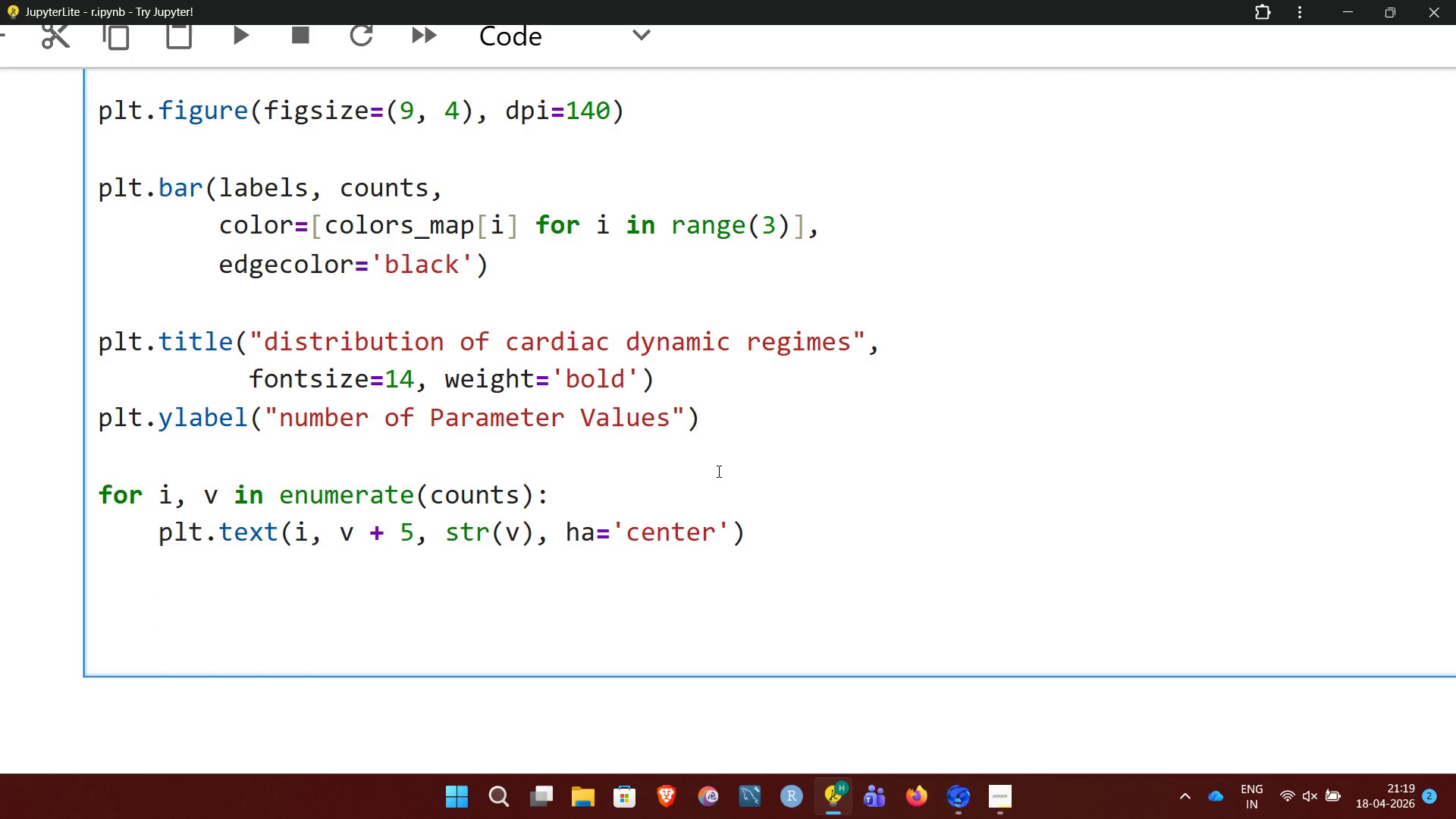 
type(plt.grid(axidss)
key(Backspace)
key(Backspace)
key(Backspace)
 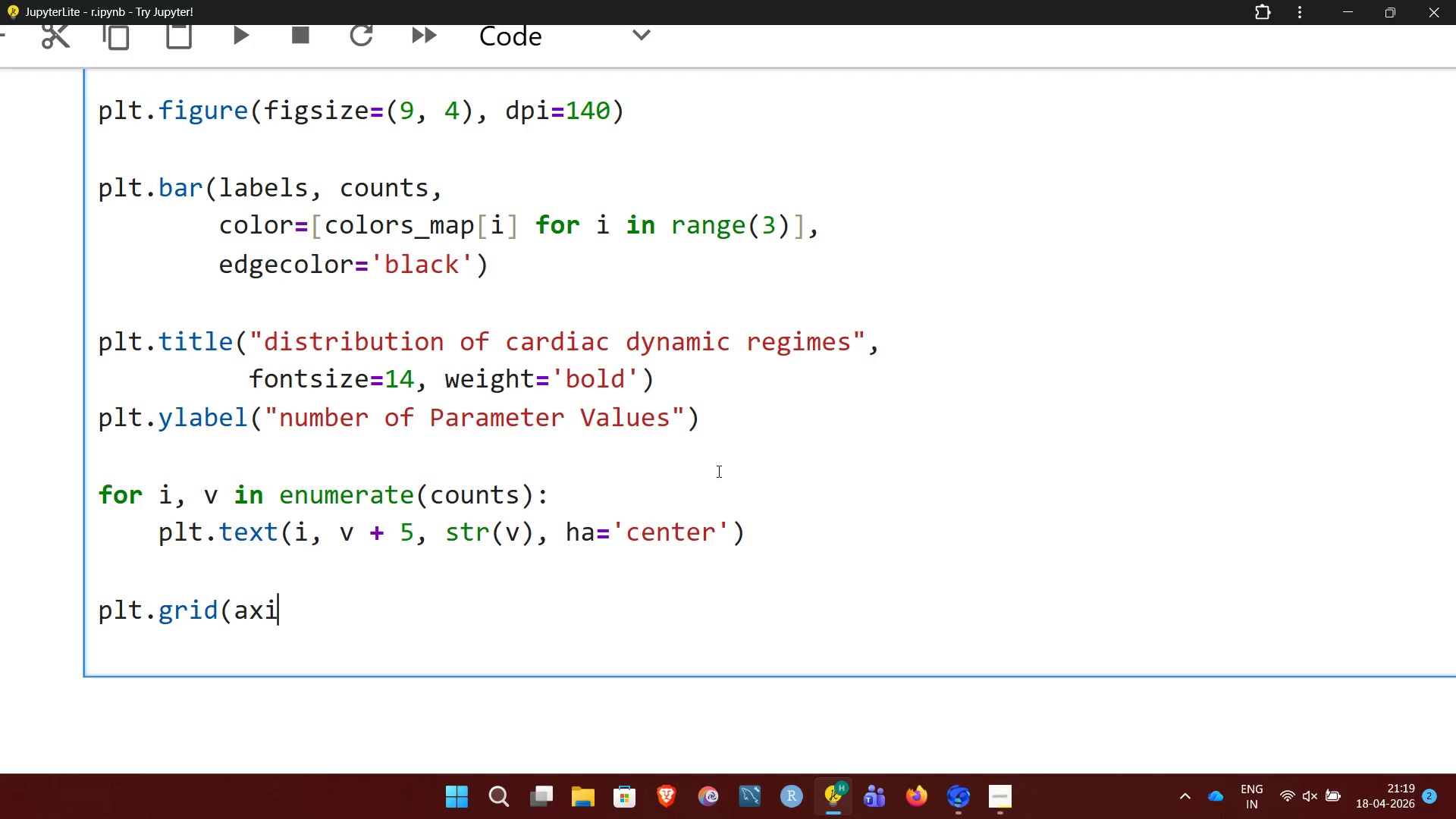 
wait(5.53)
 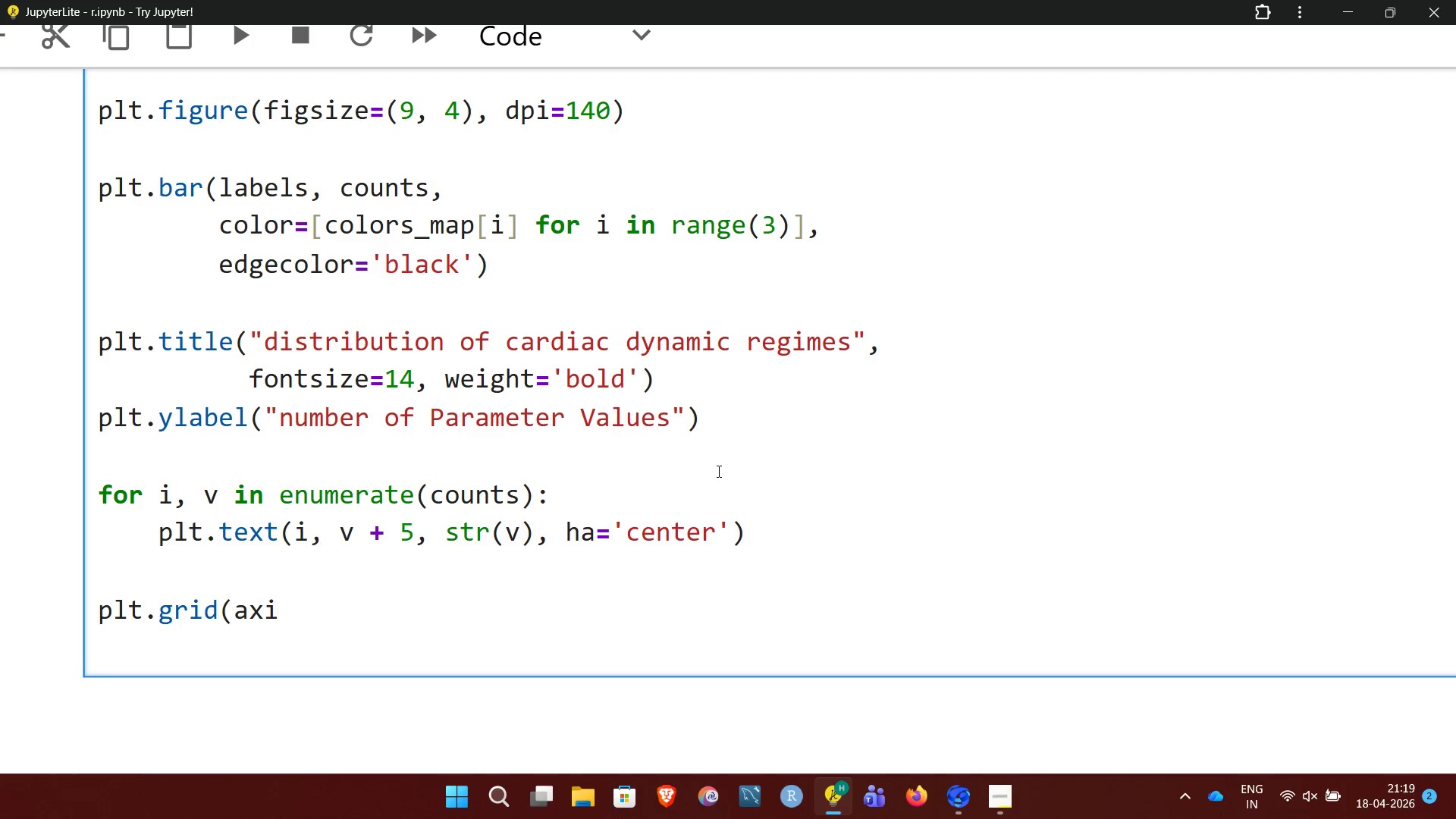 
type(s='y', linestyle='--', alpha=0.3))
key(NumpadEnter)
type(plt.tight)
 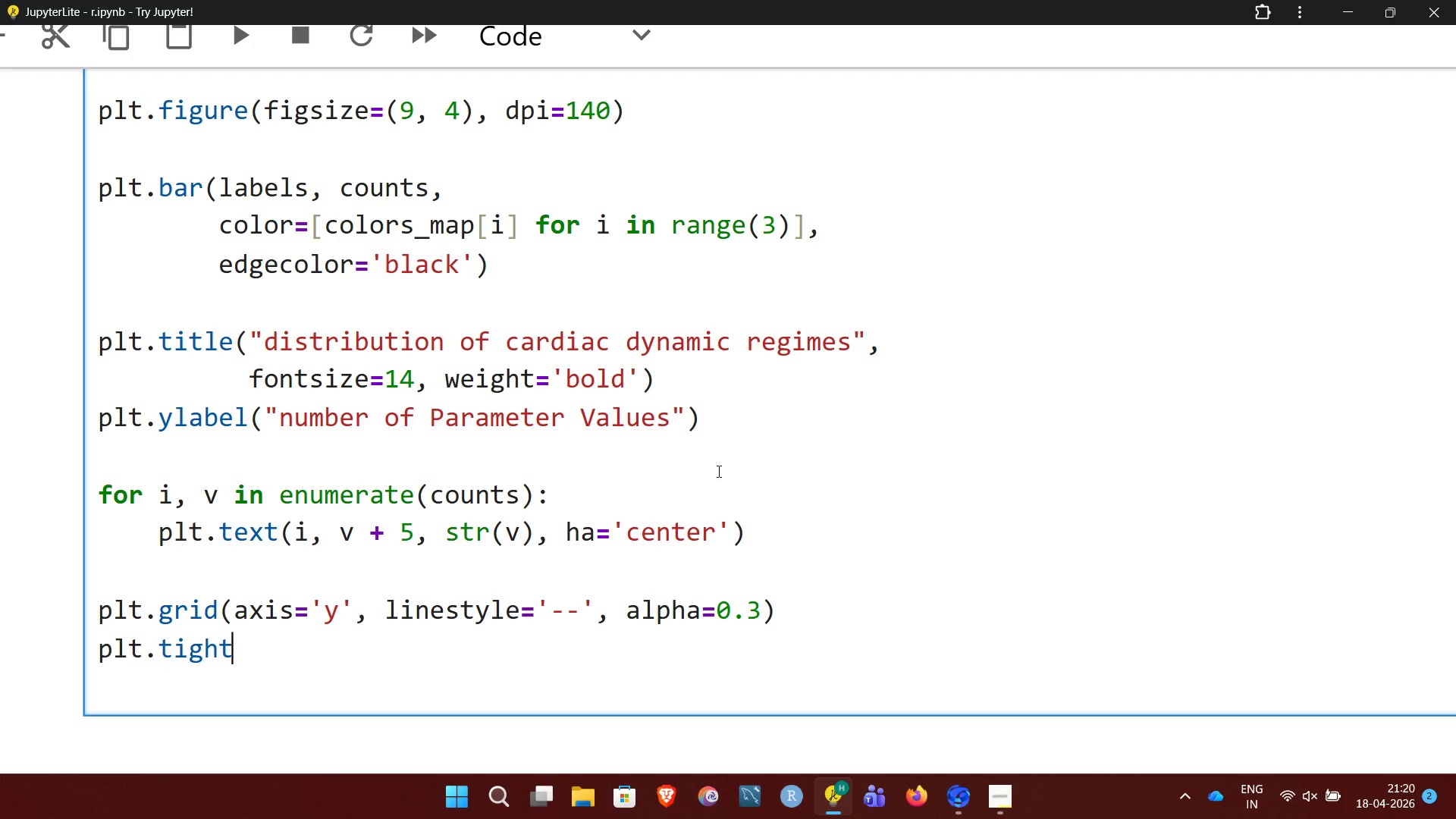 
hold_key(key=ShiftRight, duration=1.41)
 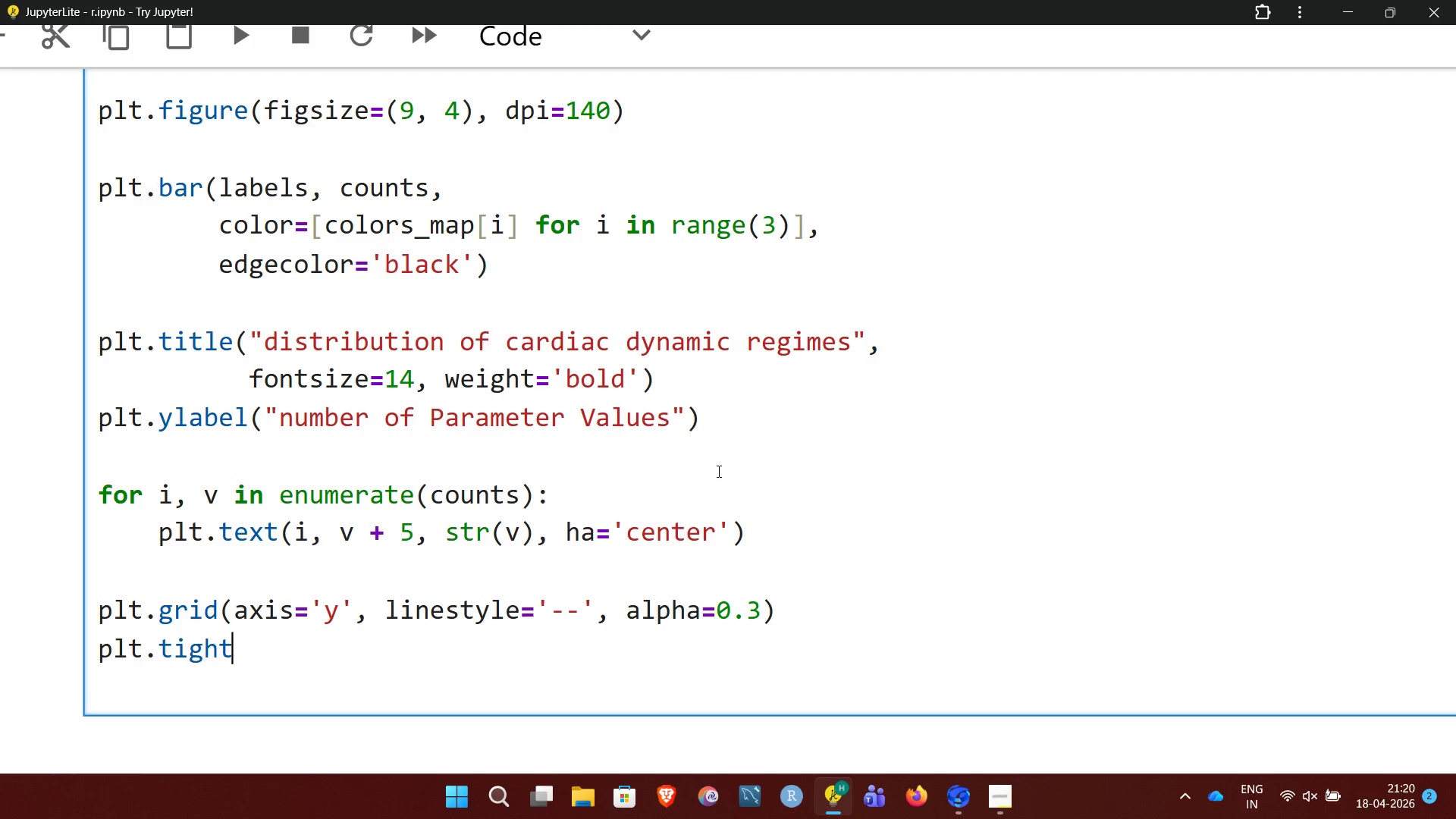 
type(_klay)
key(Backspace)
key(Backspace)
type(lay)
 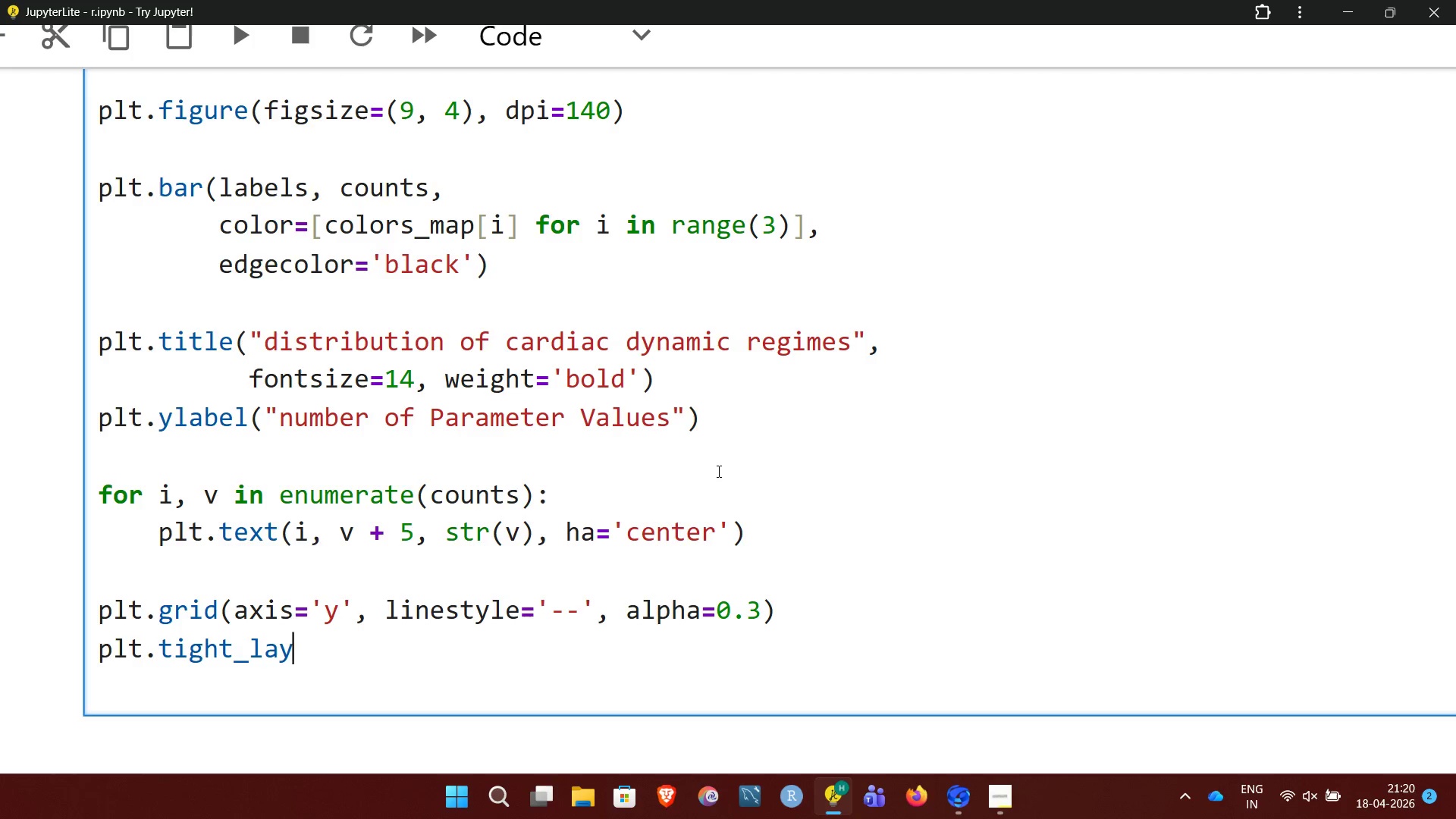 
type(out())
 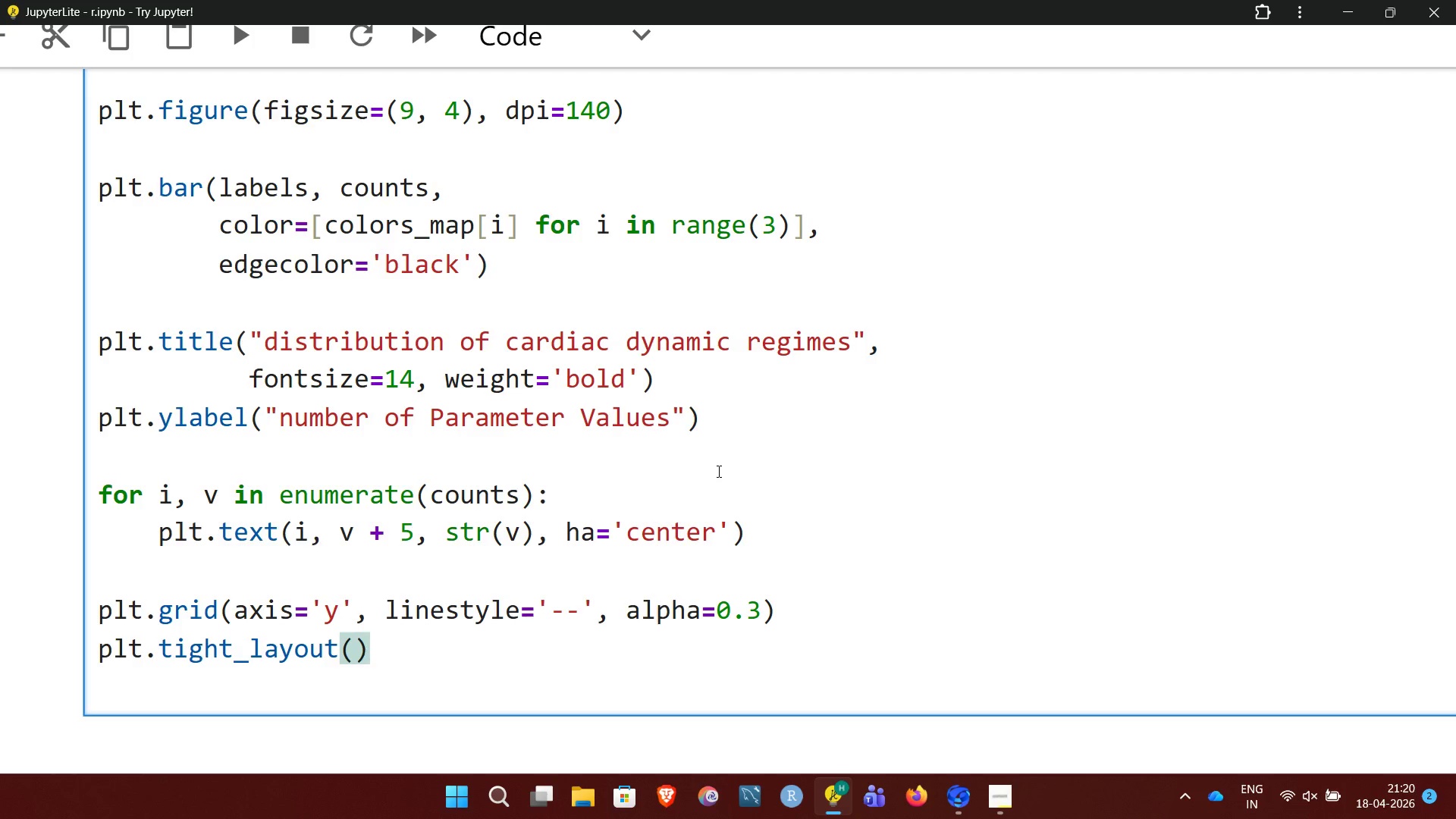 
key(NumpadEnter)
 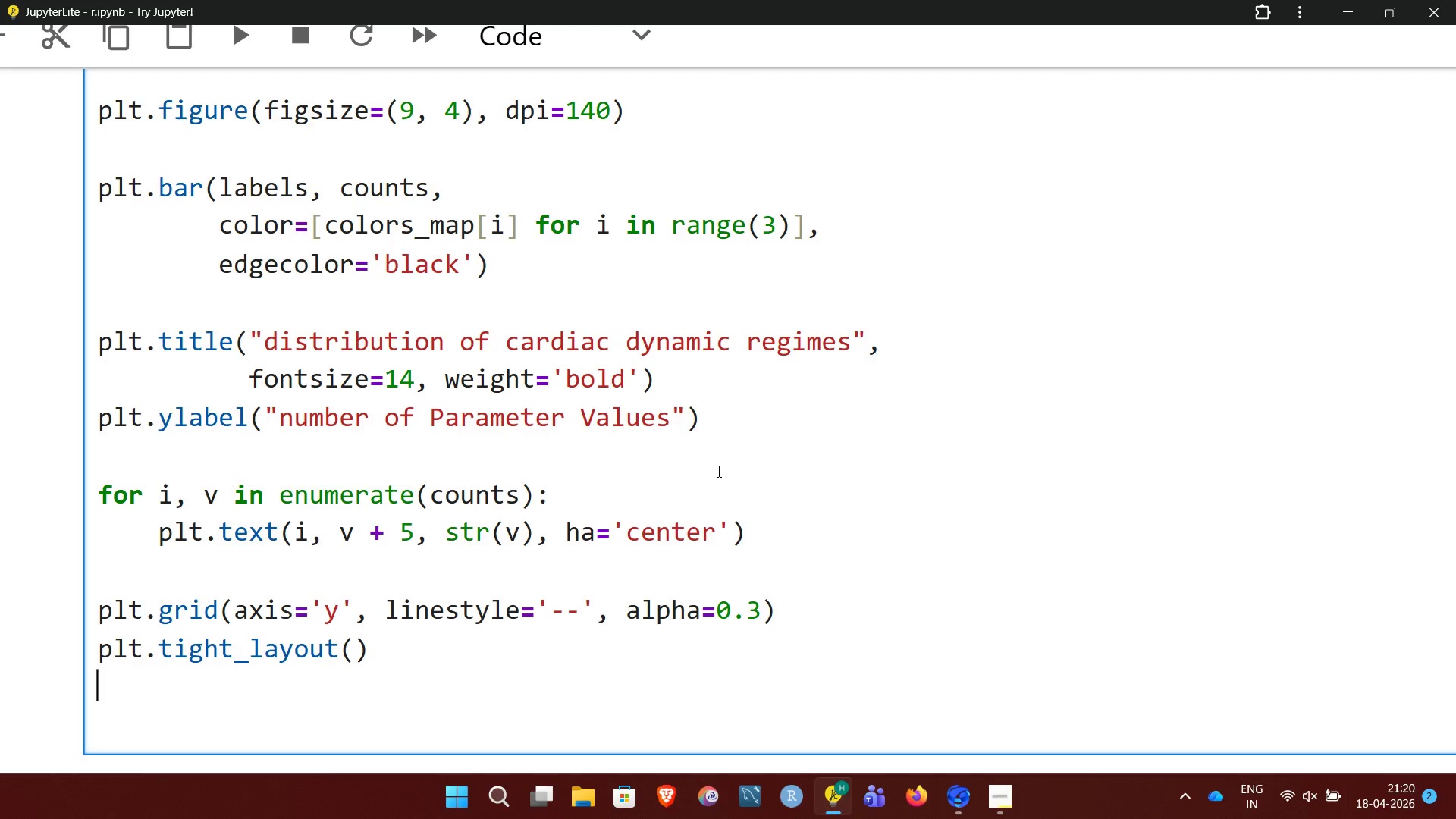 
wait(10.34)
 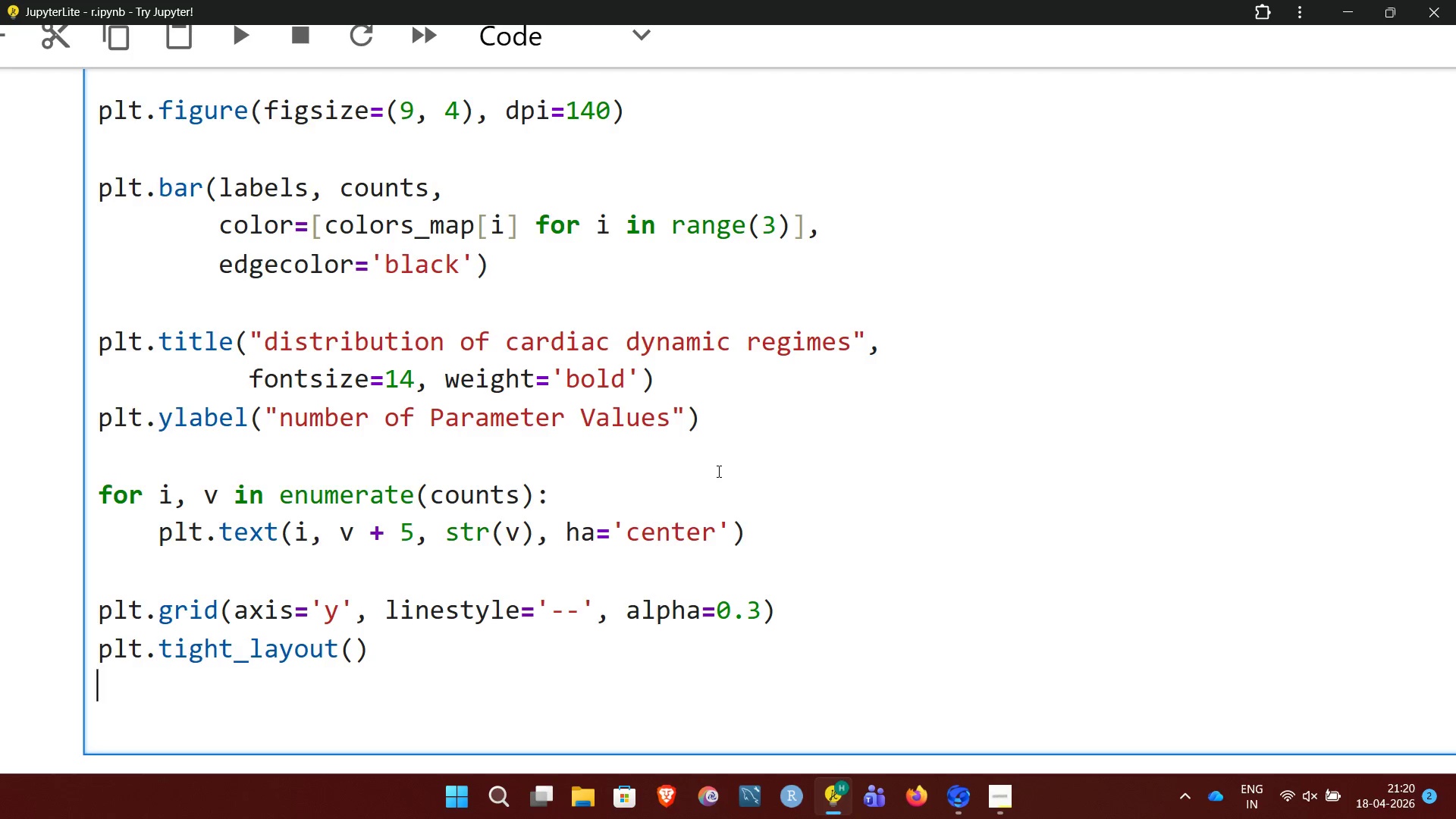 
type(plt.sho)
 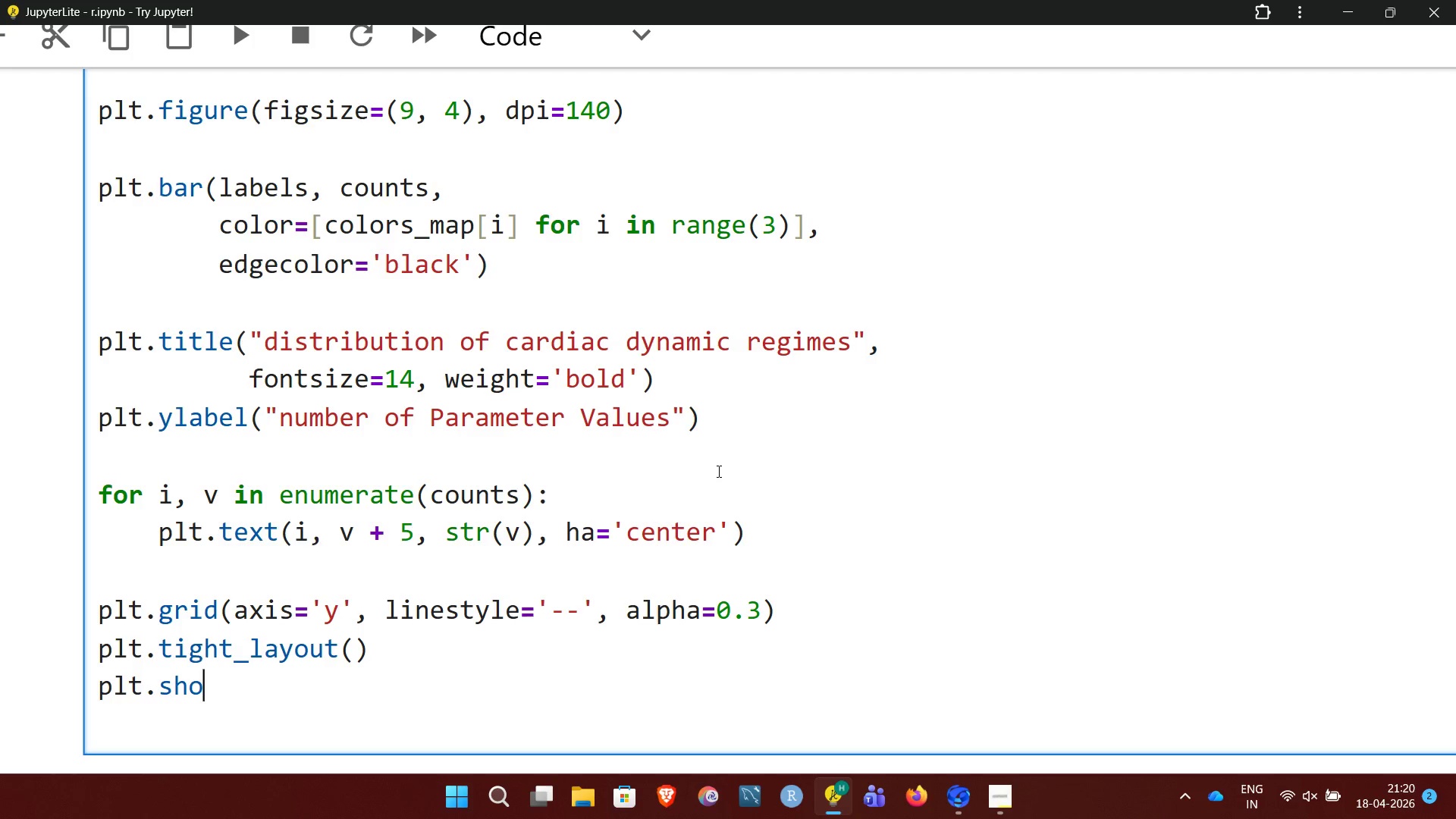 
wait(5.17)
 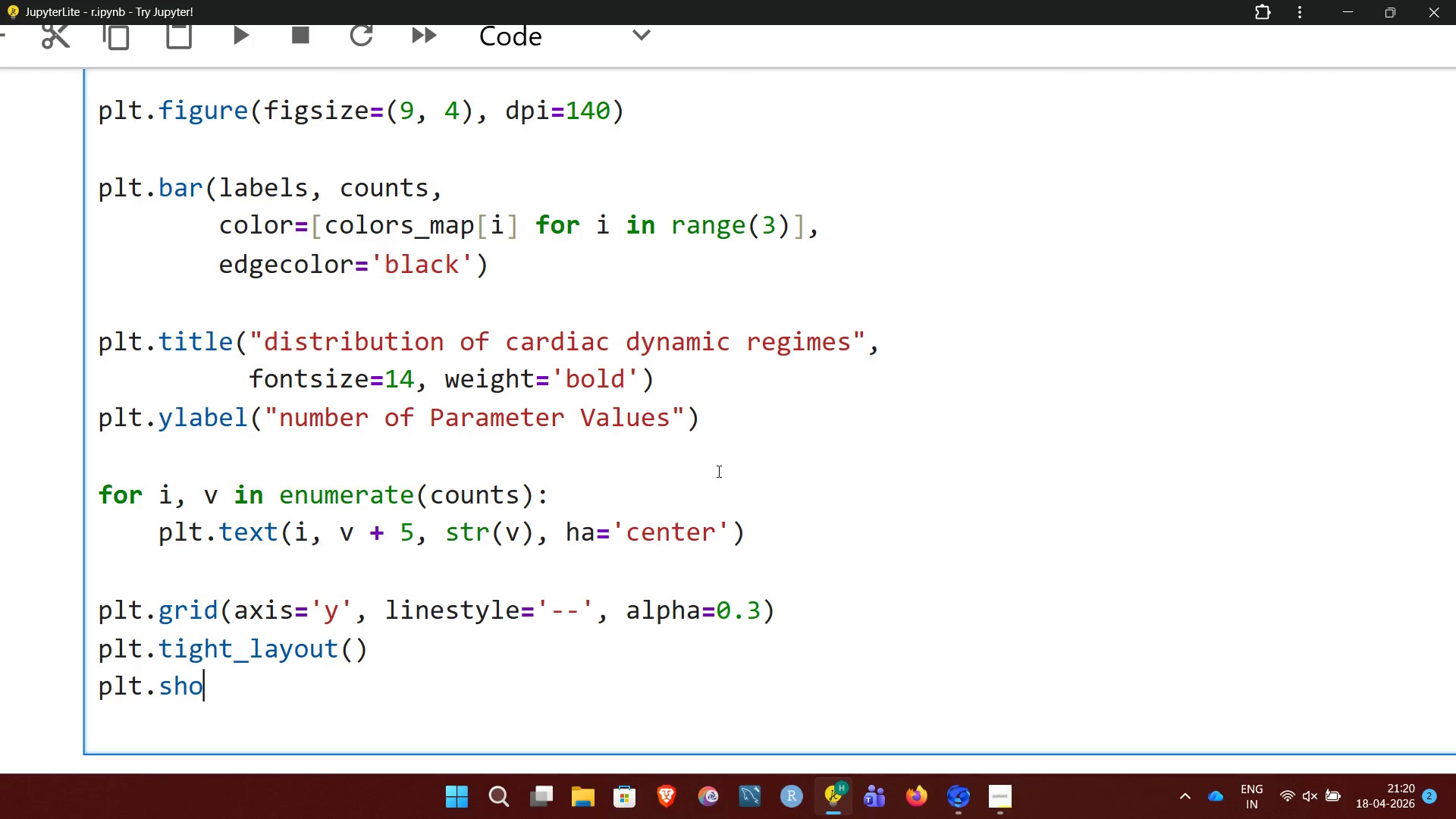 
type(w())
 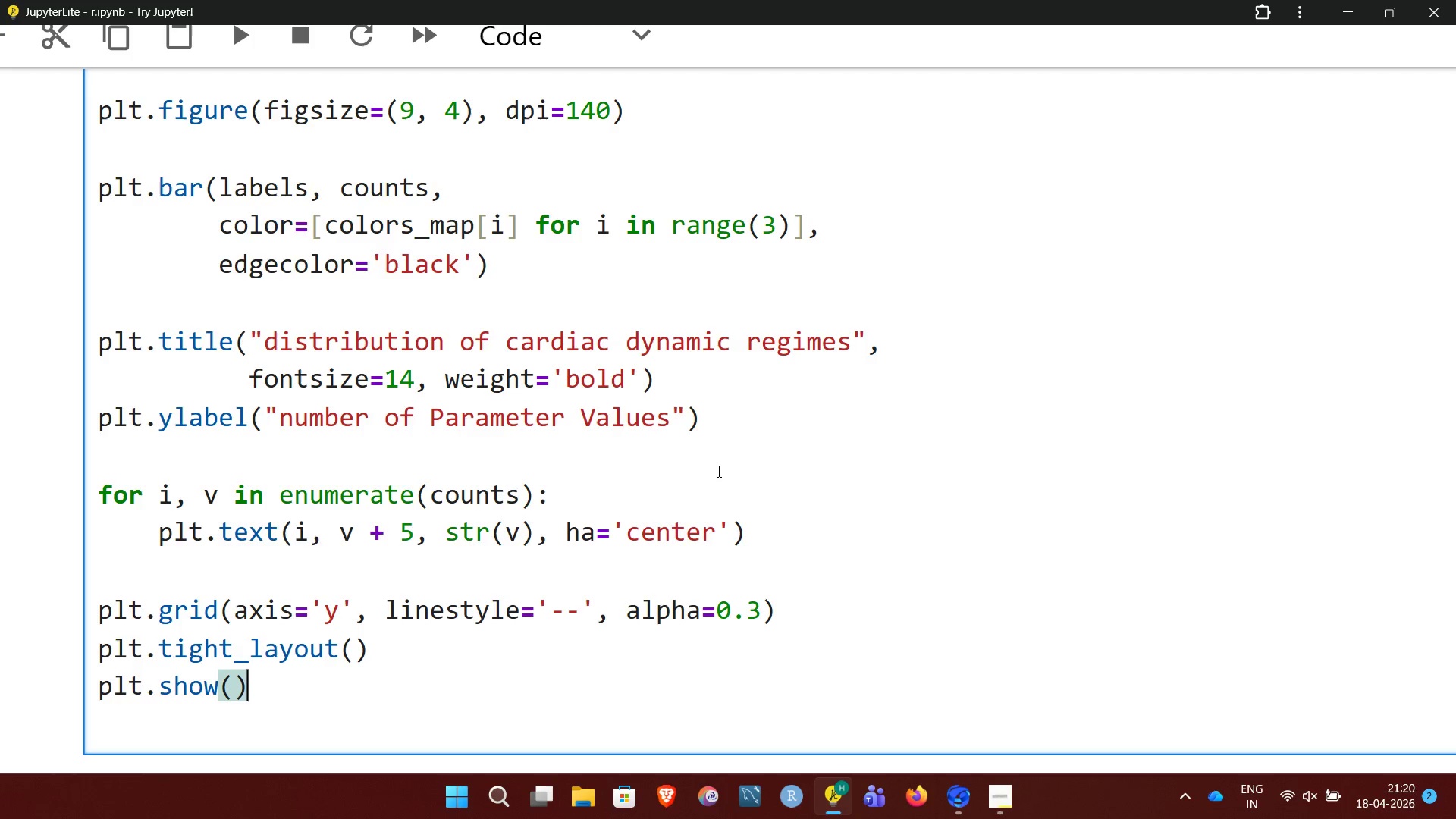 
wait(7.59)
 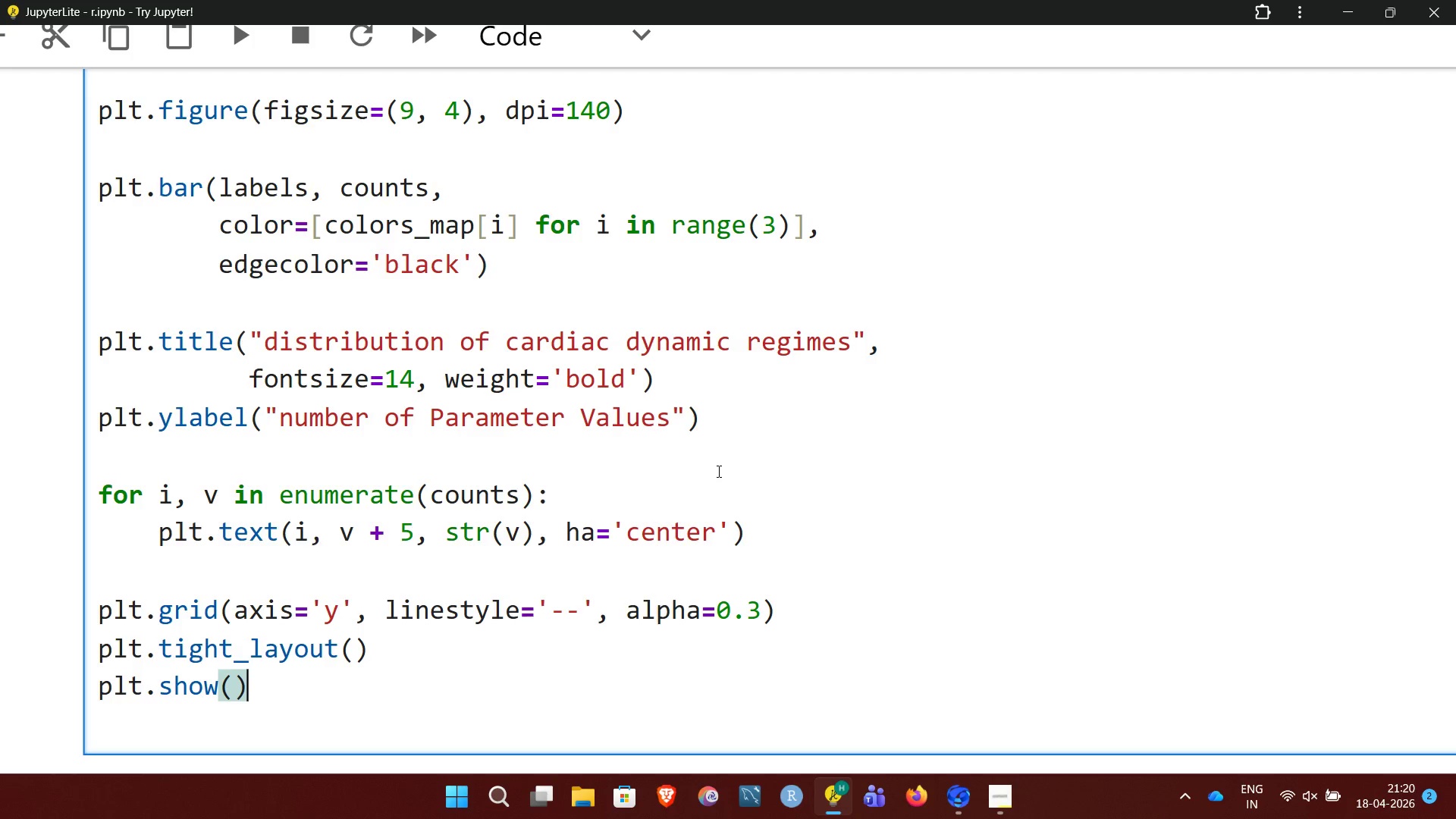 
key(NumpadEnter)
 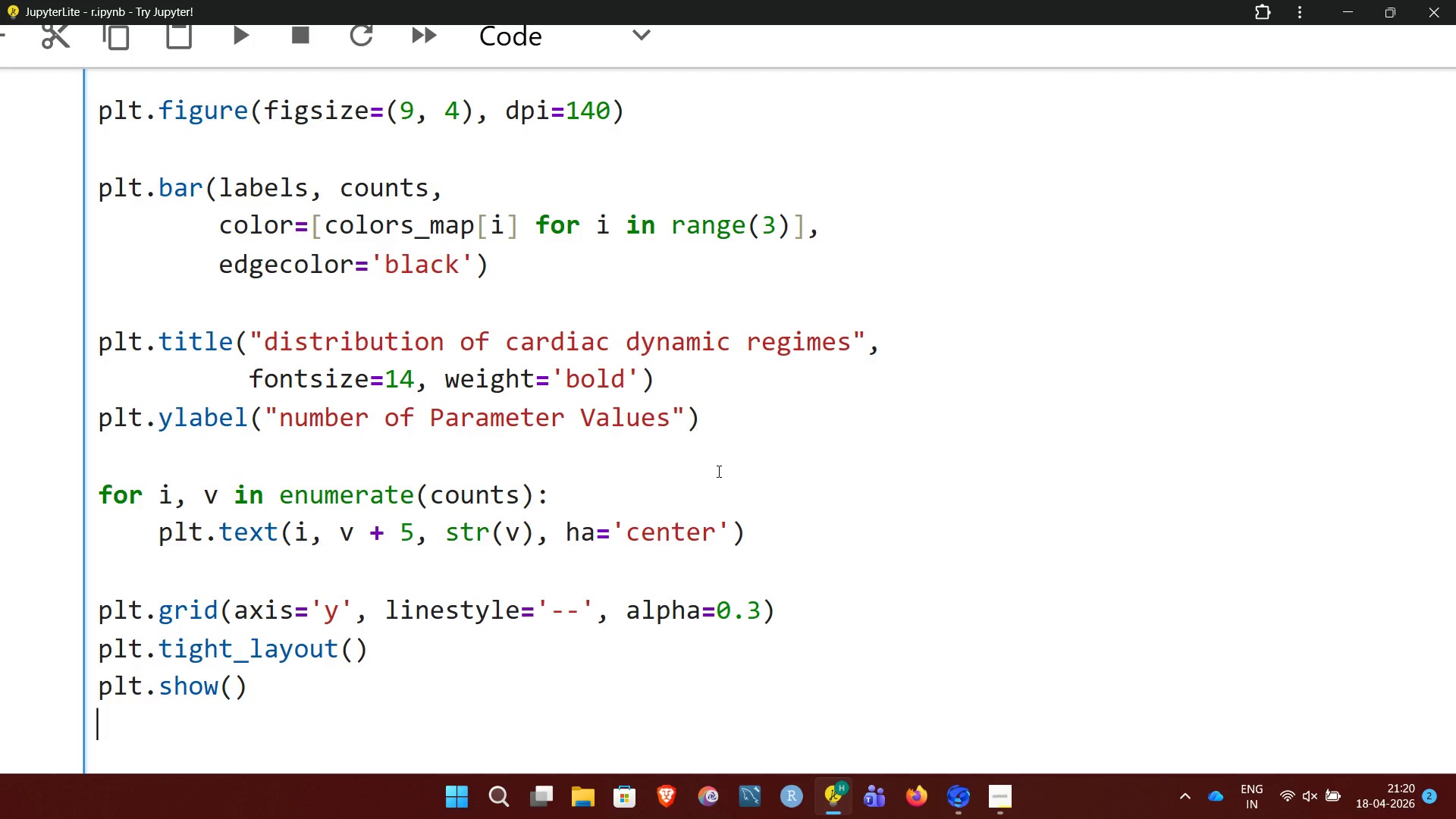 
wait(12.58)
 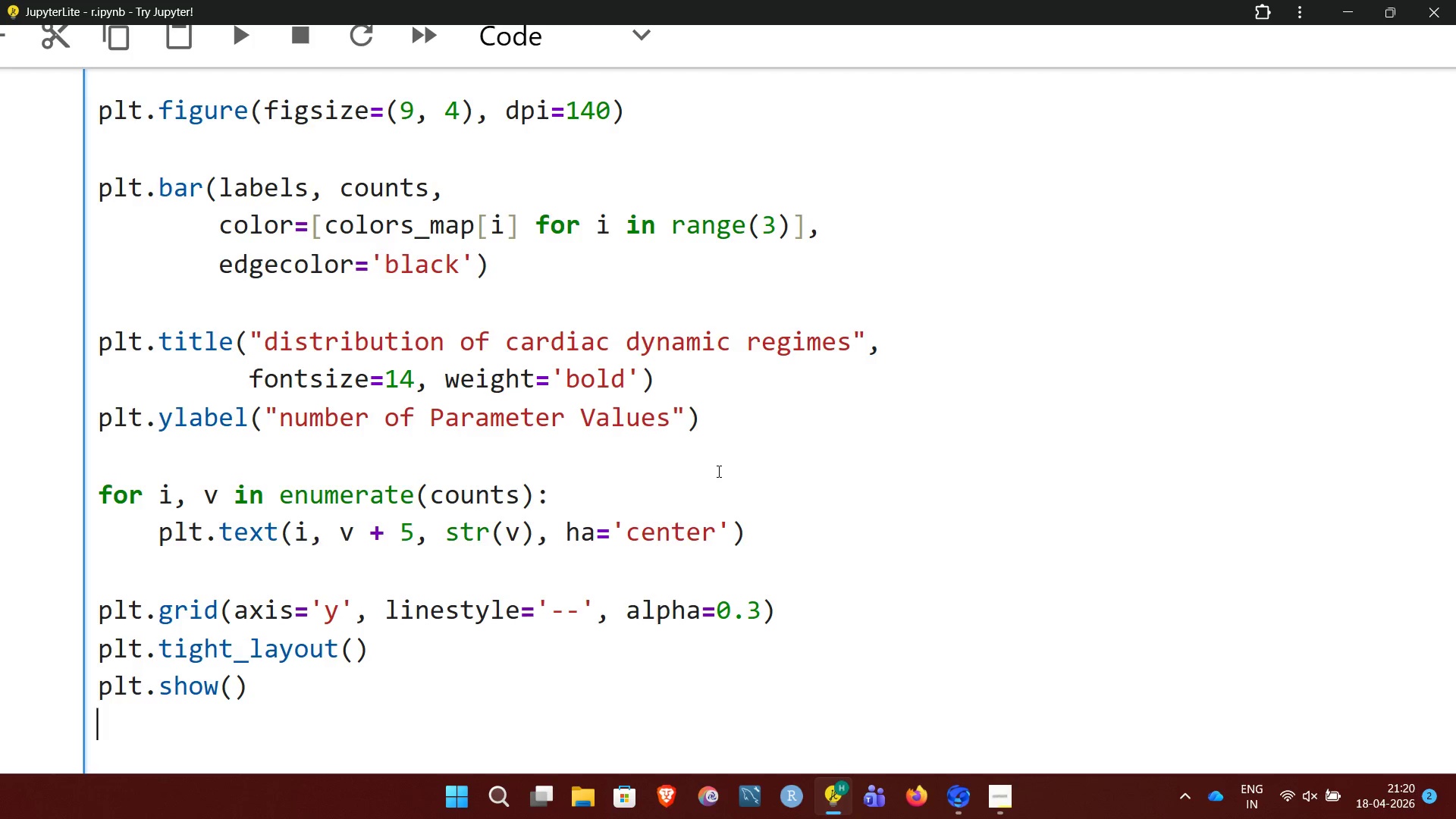 
key(NumpadEnter)
 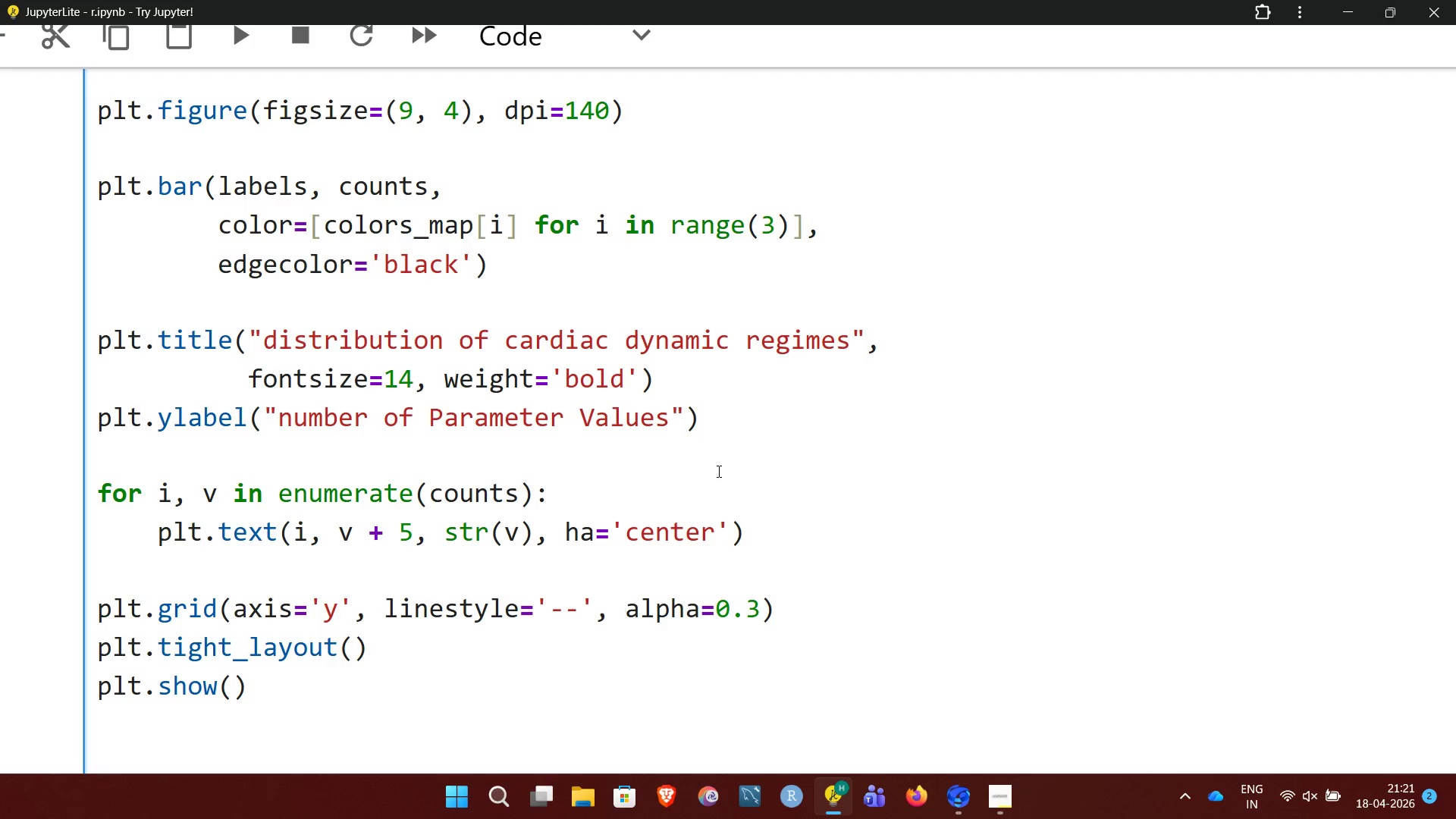 
key(Shift+3)
 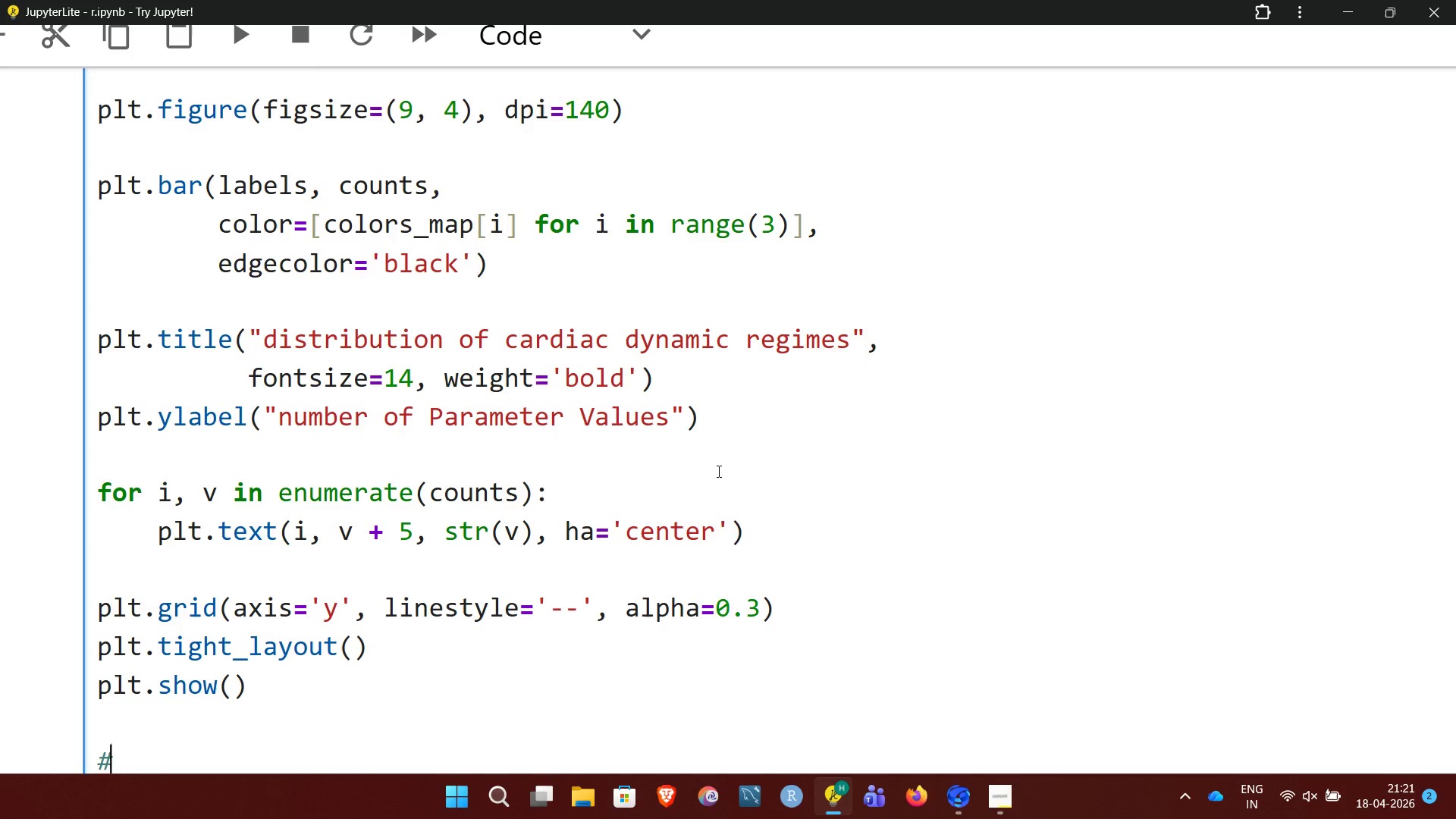 
key(Space)
 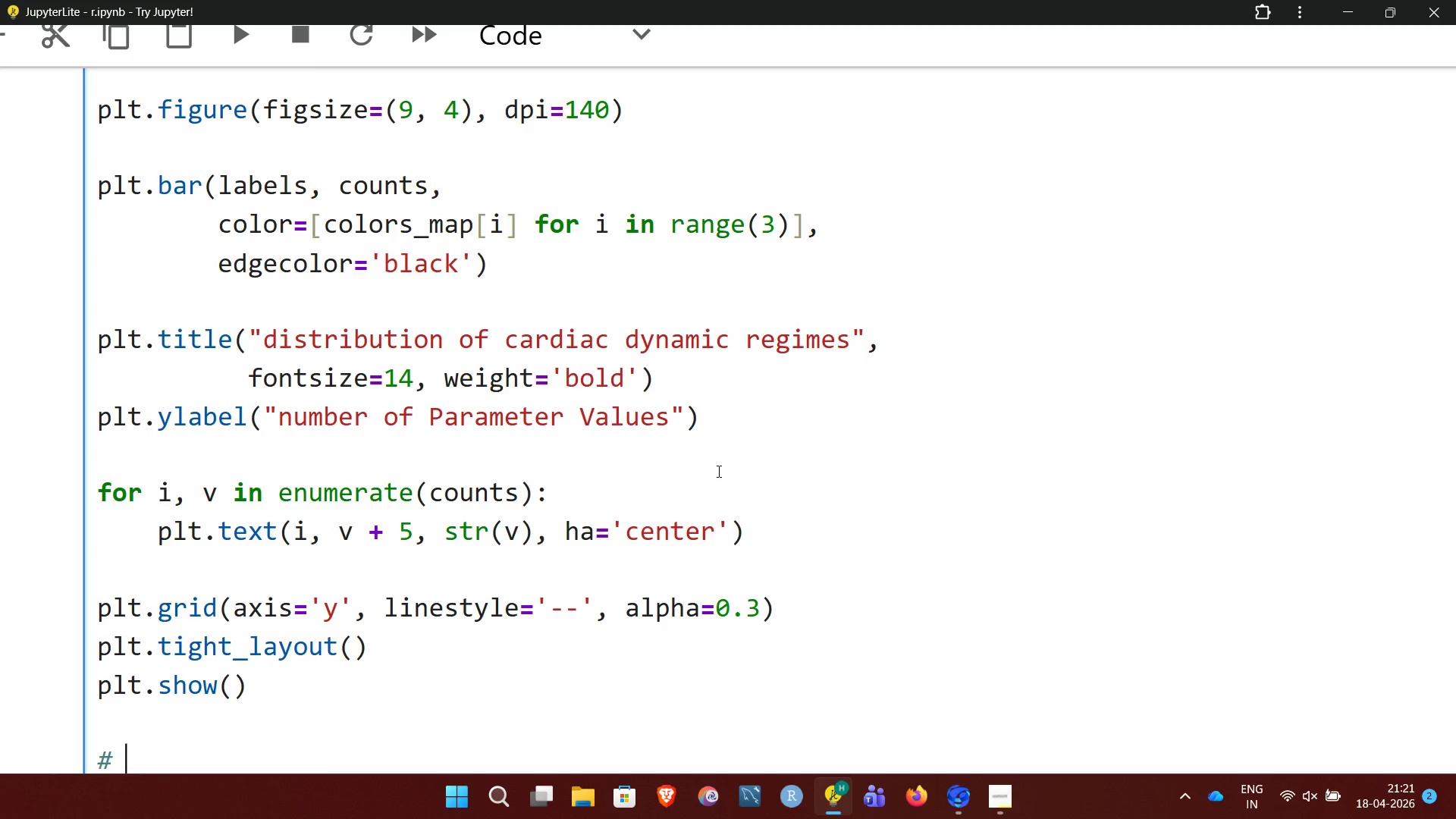 
hold_key(key=Minus, duration=1.52)
 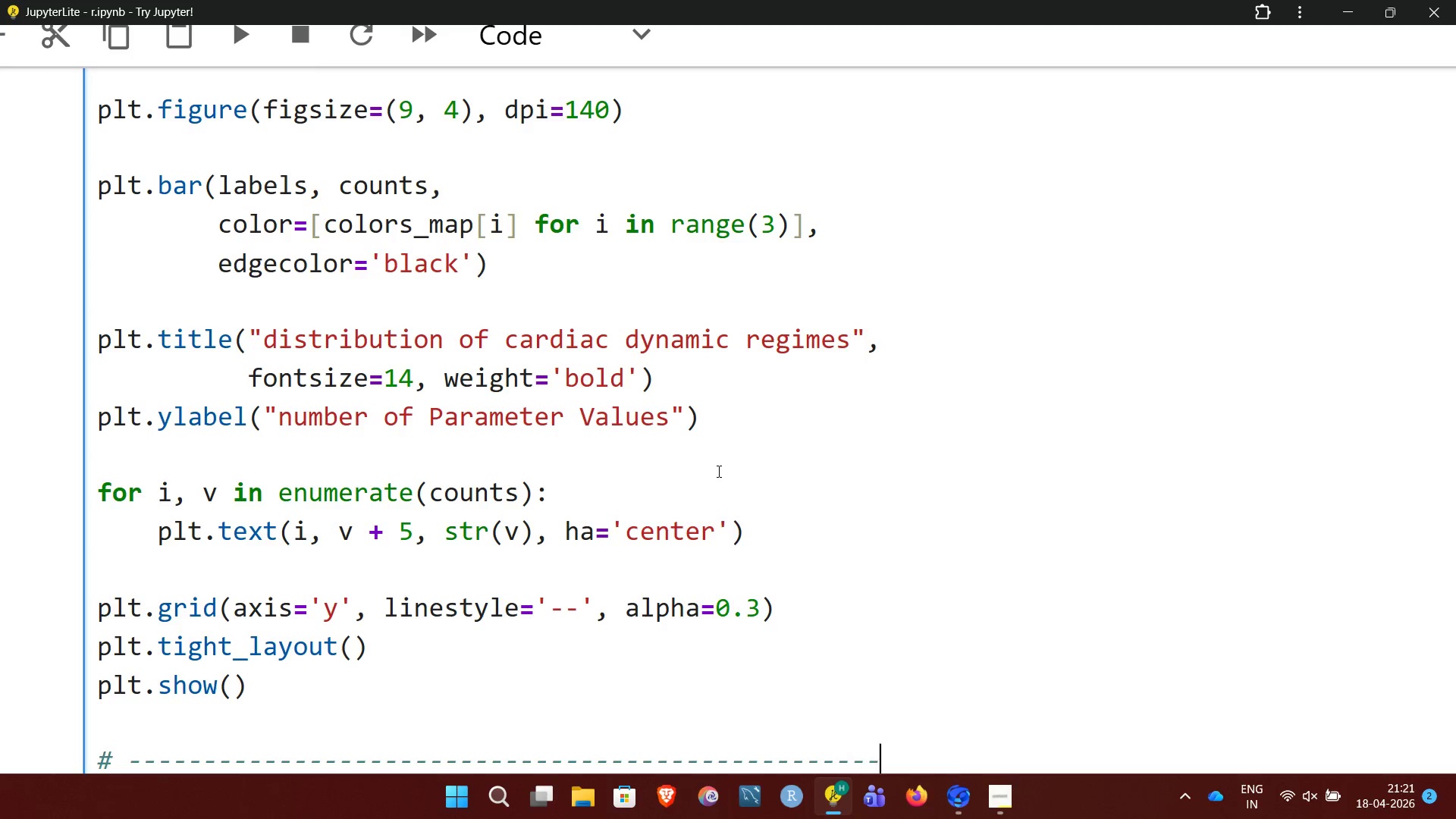 
hold_key(key=Minus, duration=1.33)
 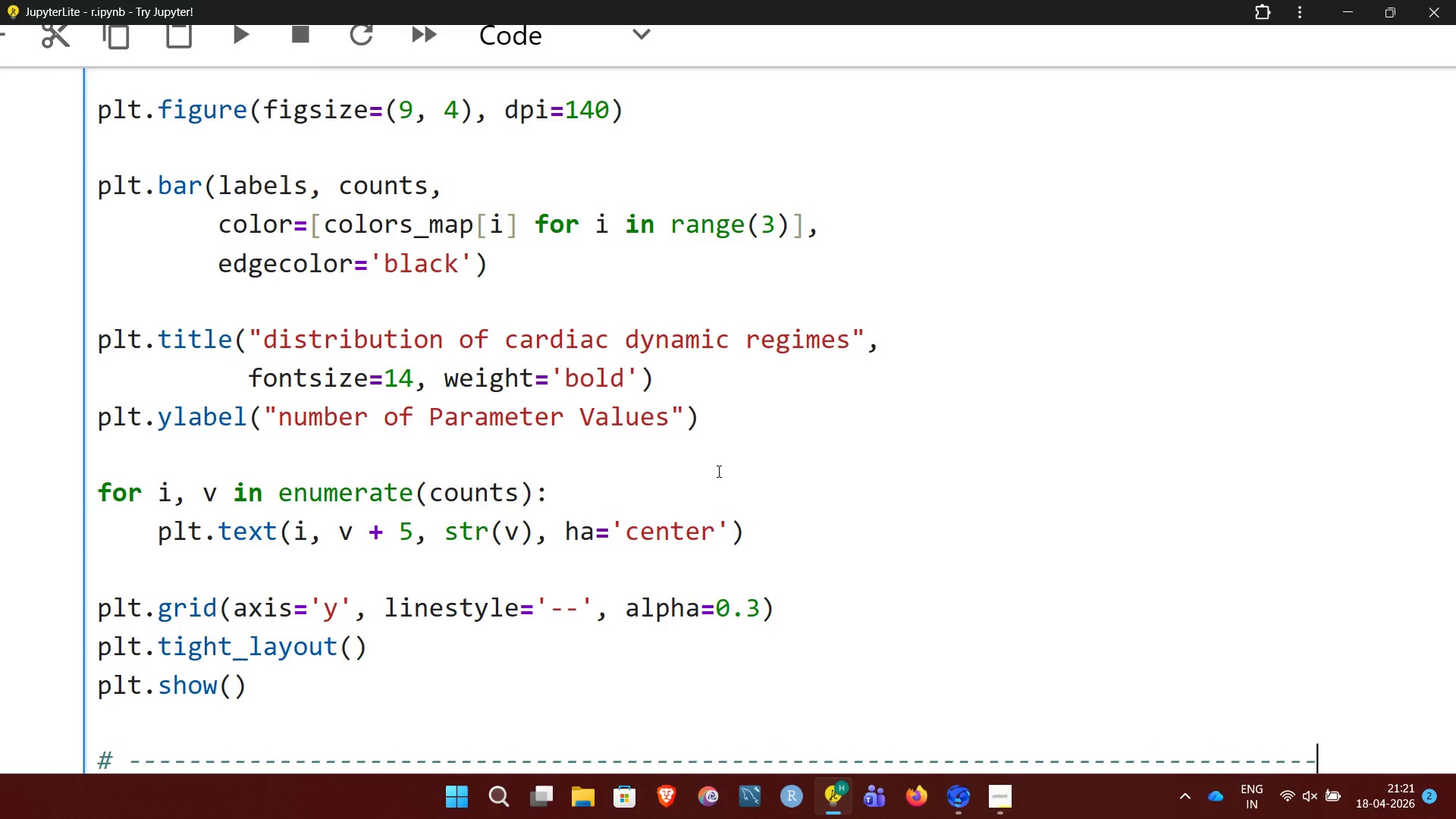 
key(NumpadEnter)
 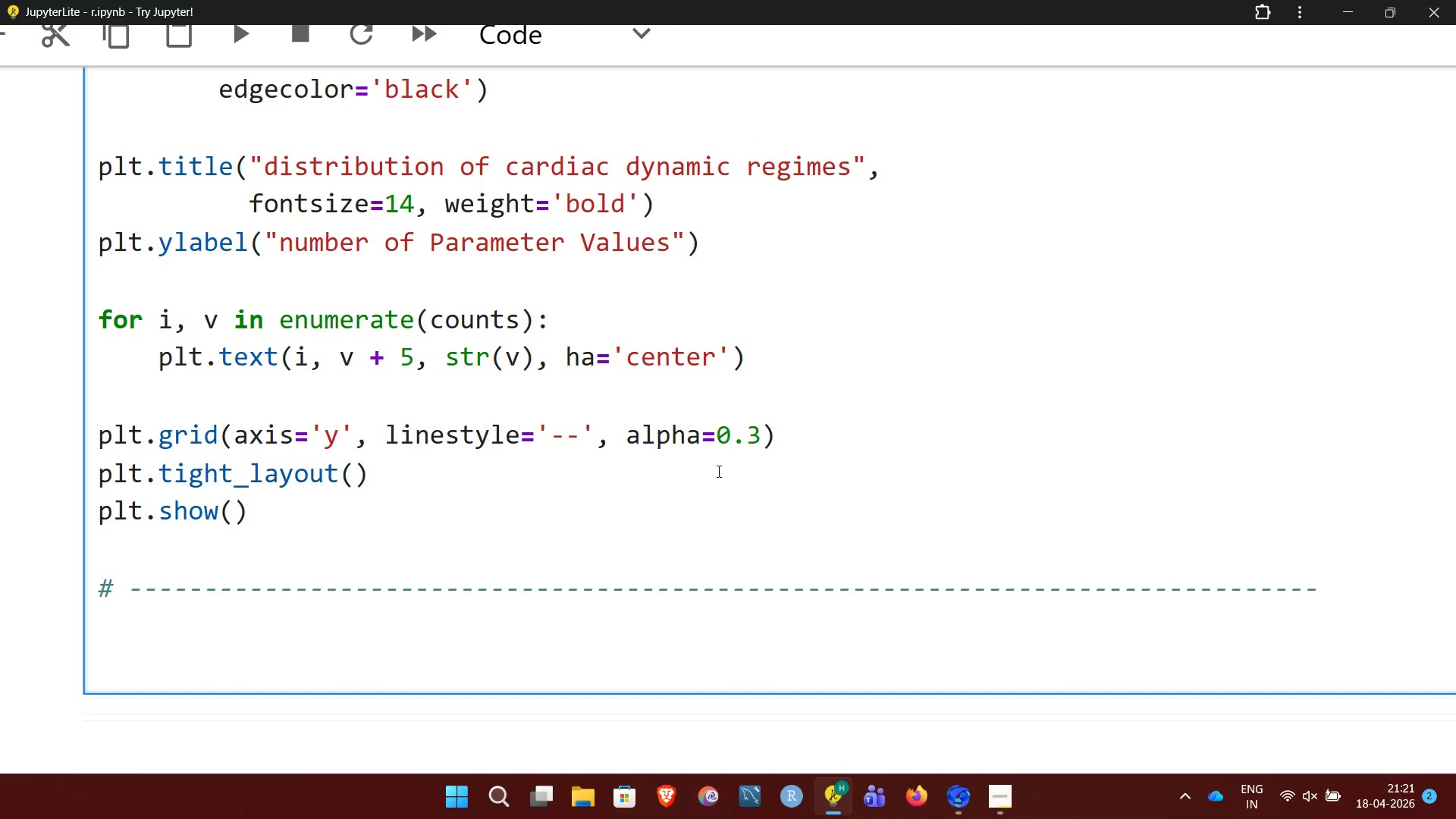 
type(# FINAL INTERP)
 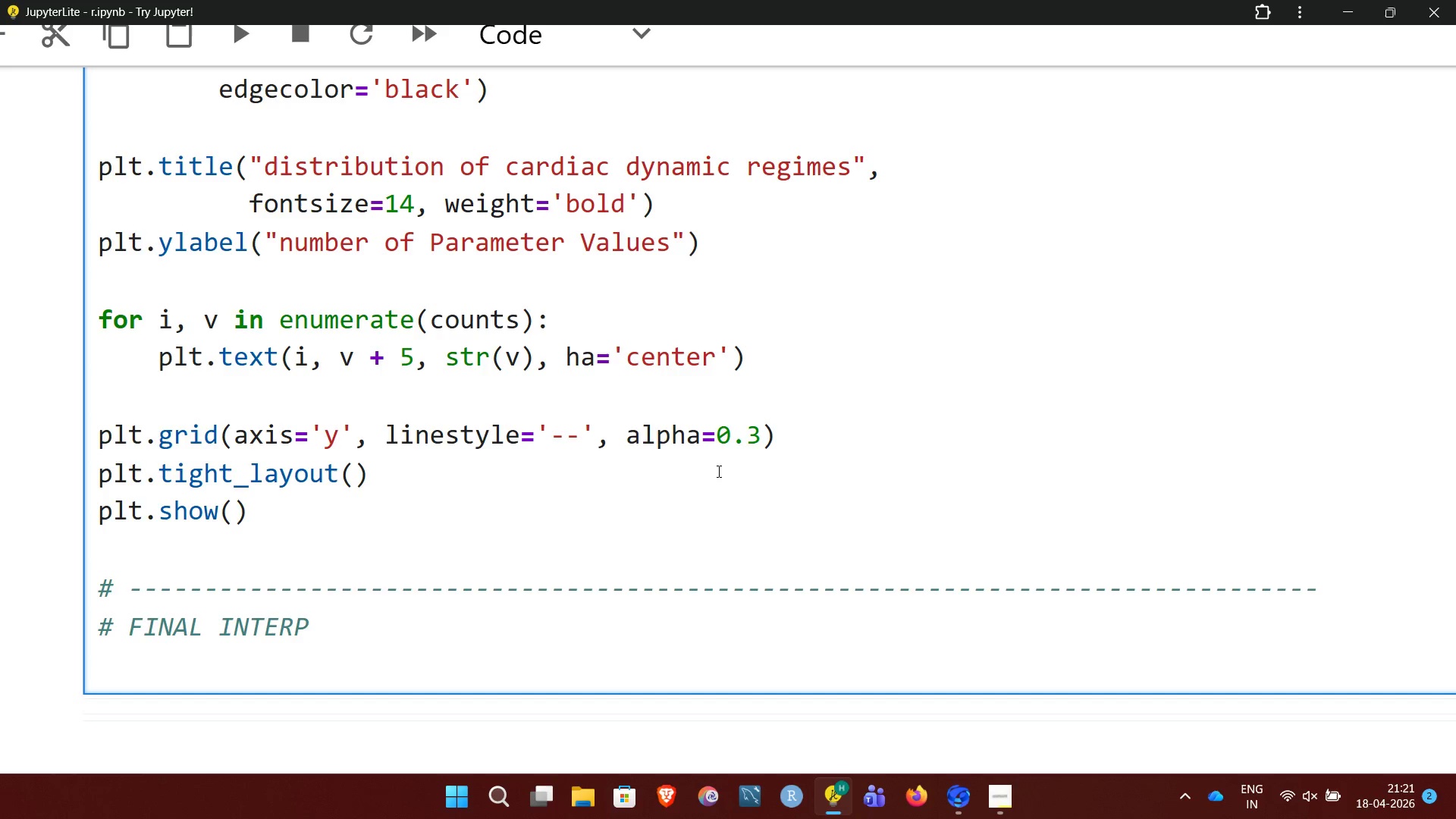 
type(RETATION OUTPUT)
 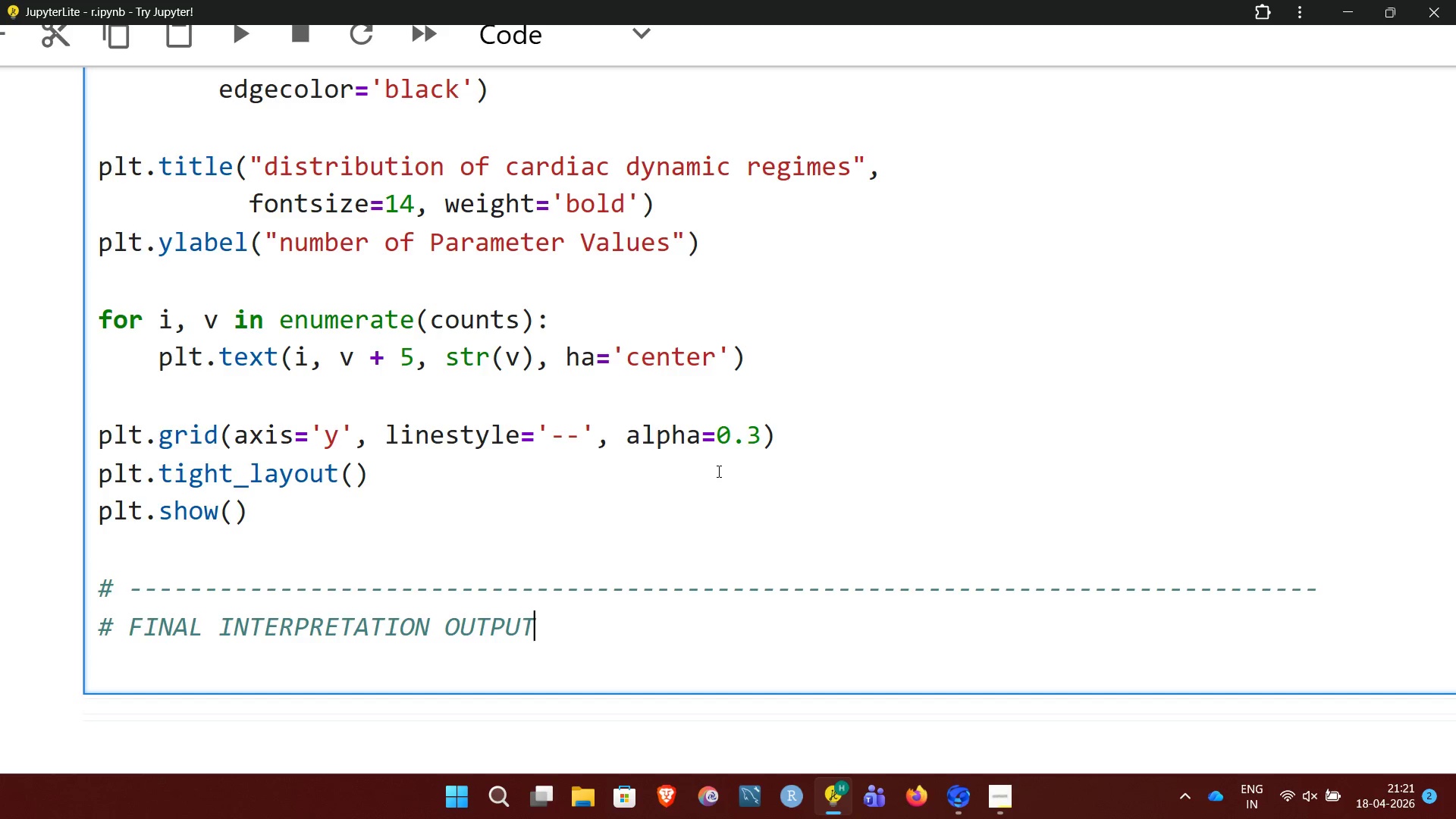 
wait(5.03)
 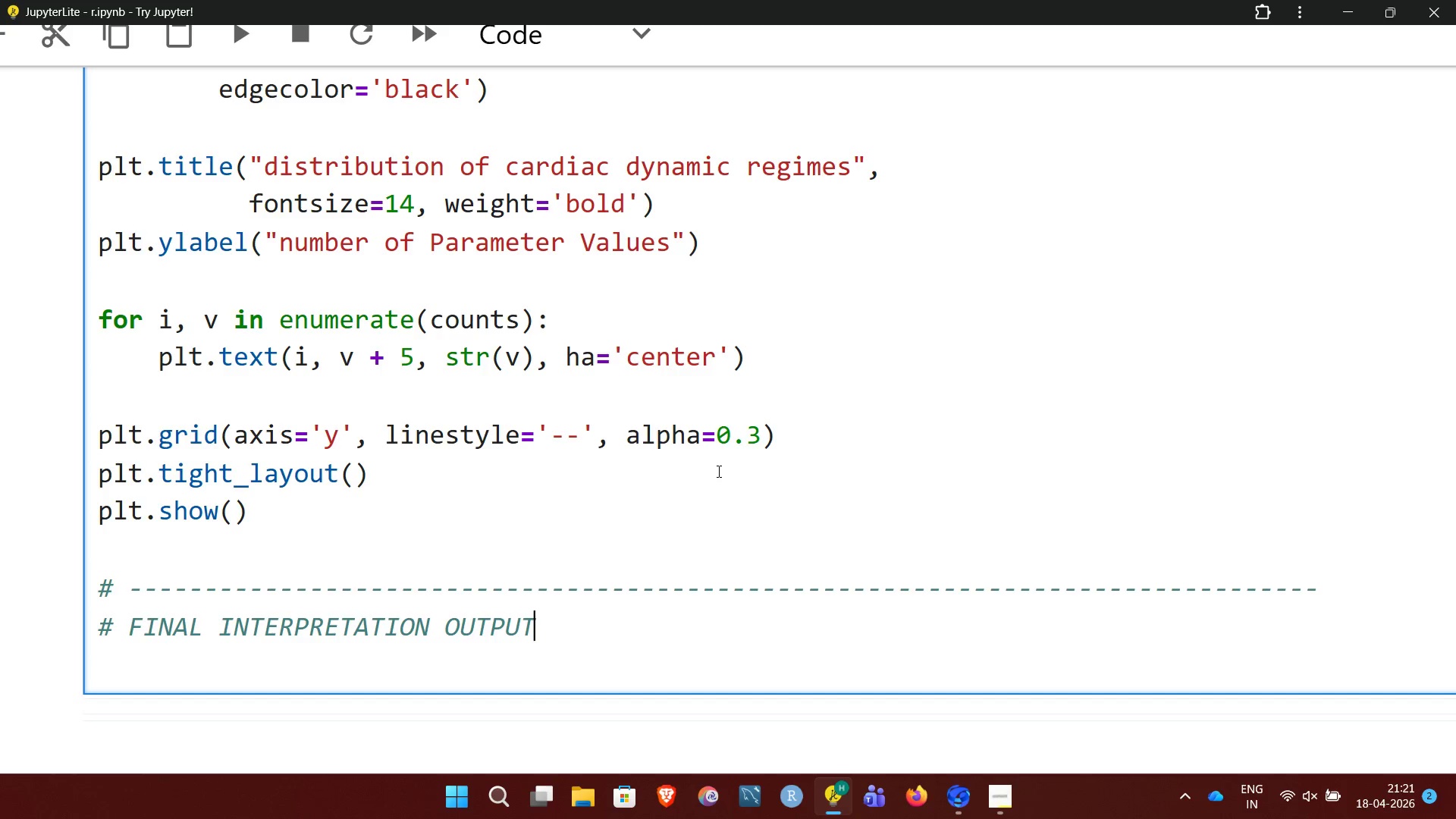 
key(NumpadEnter)
 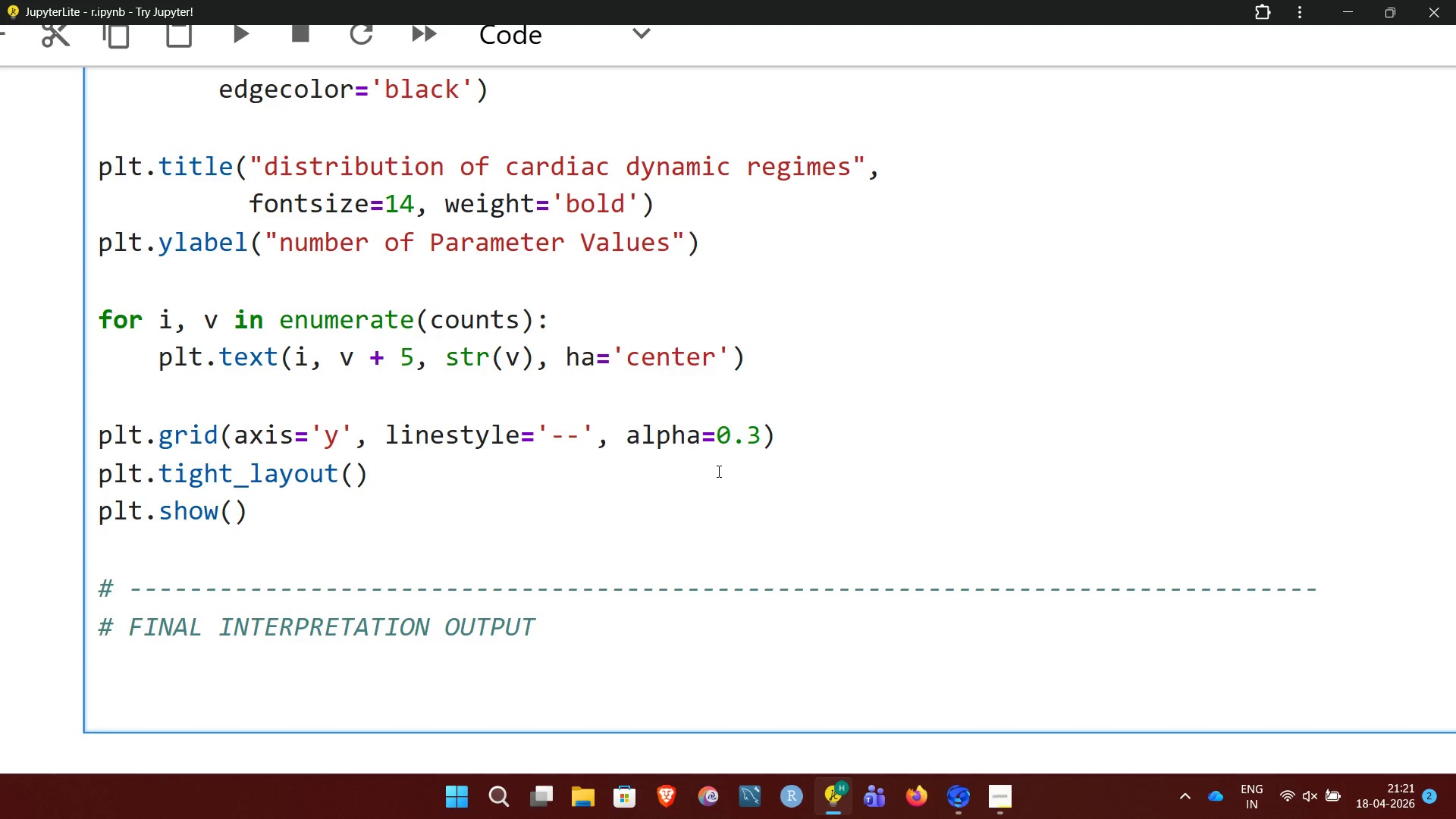 
key(Shift+3)
 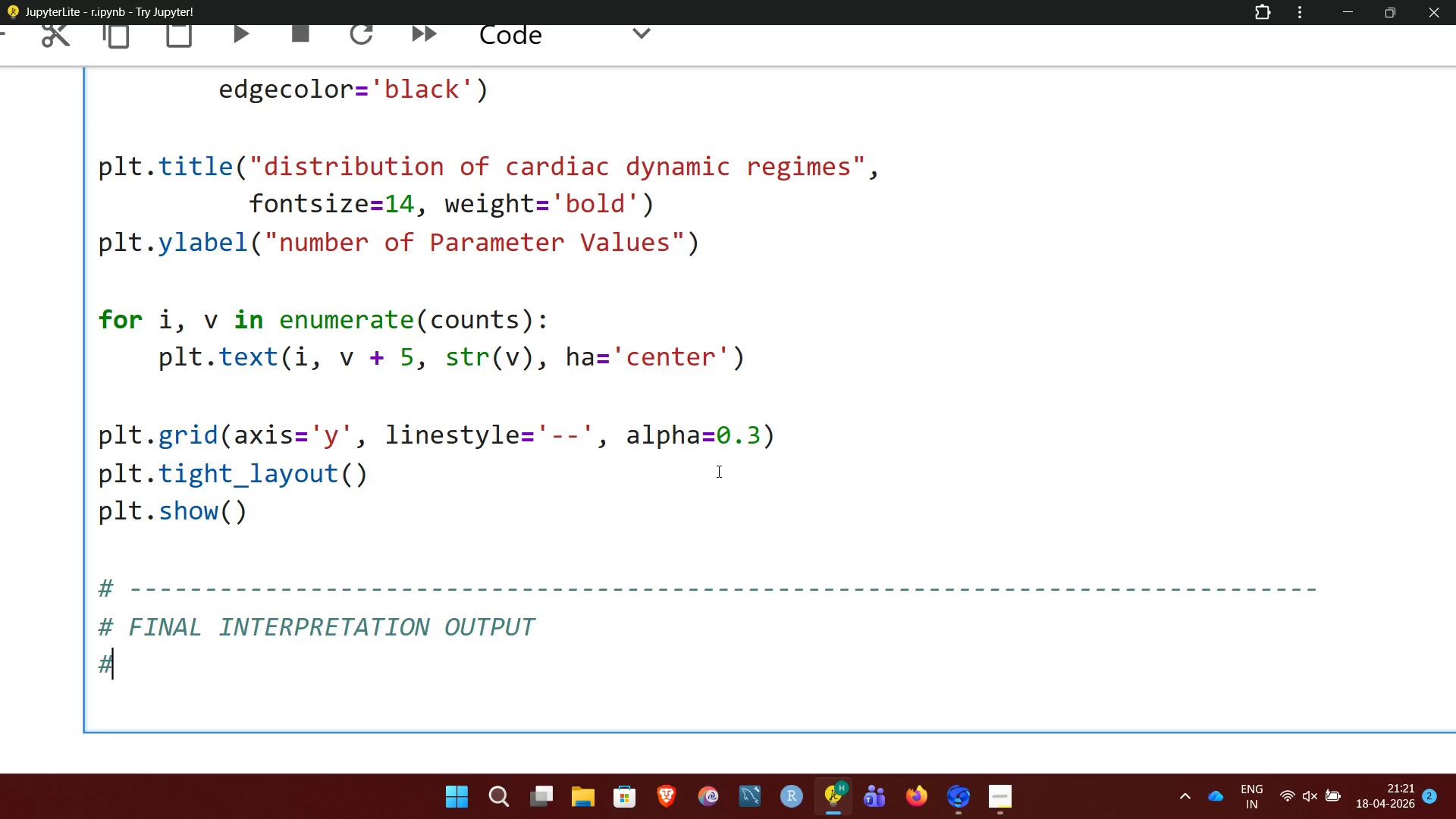 
key(Space)
 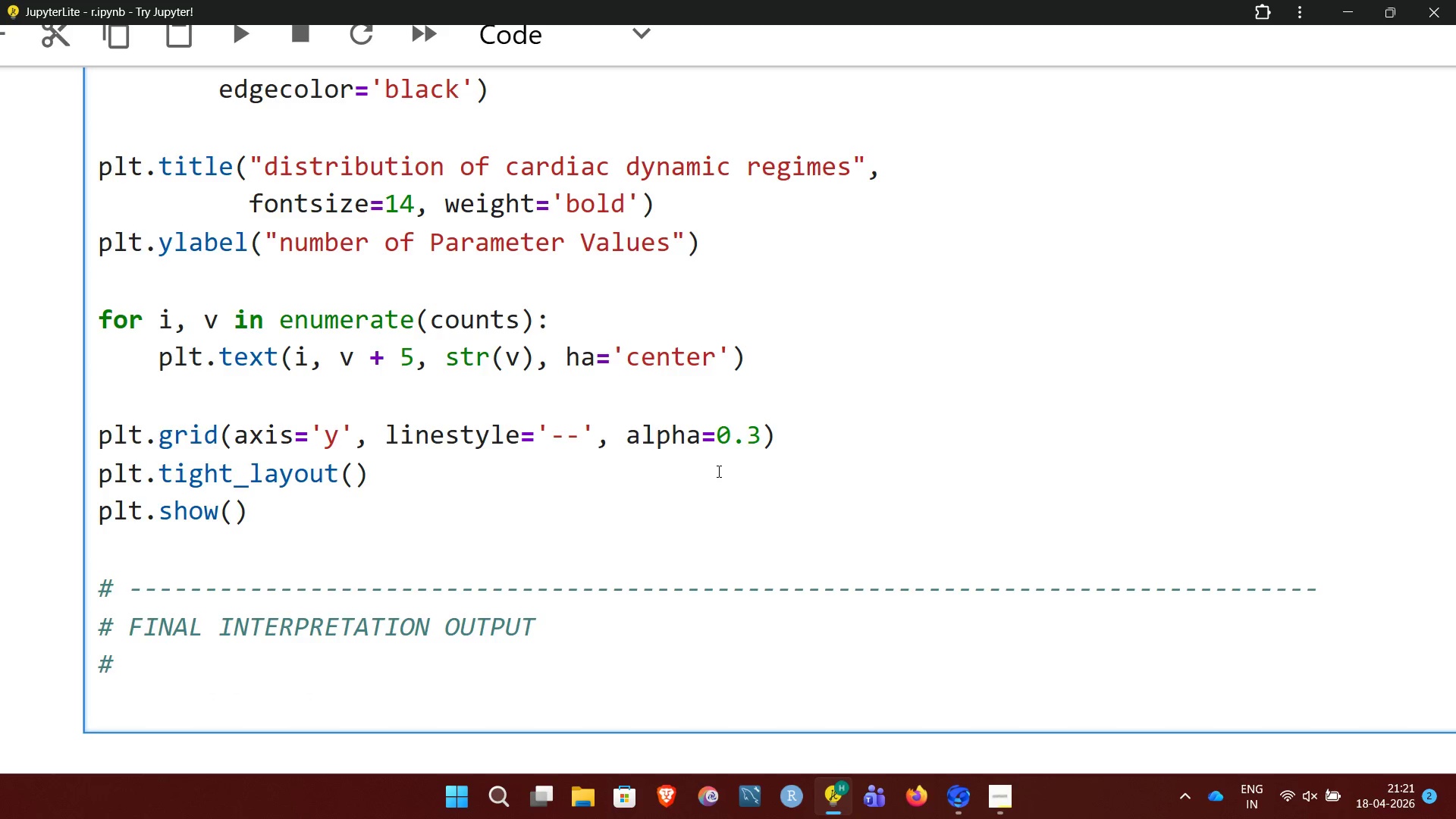 
hold_key(key=Minus, duration=1.5)
 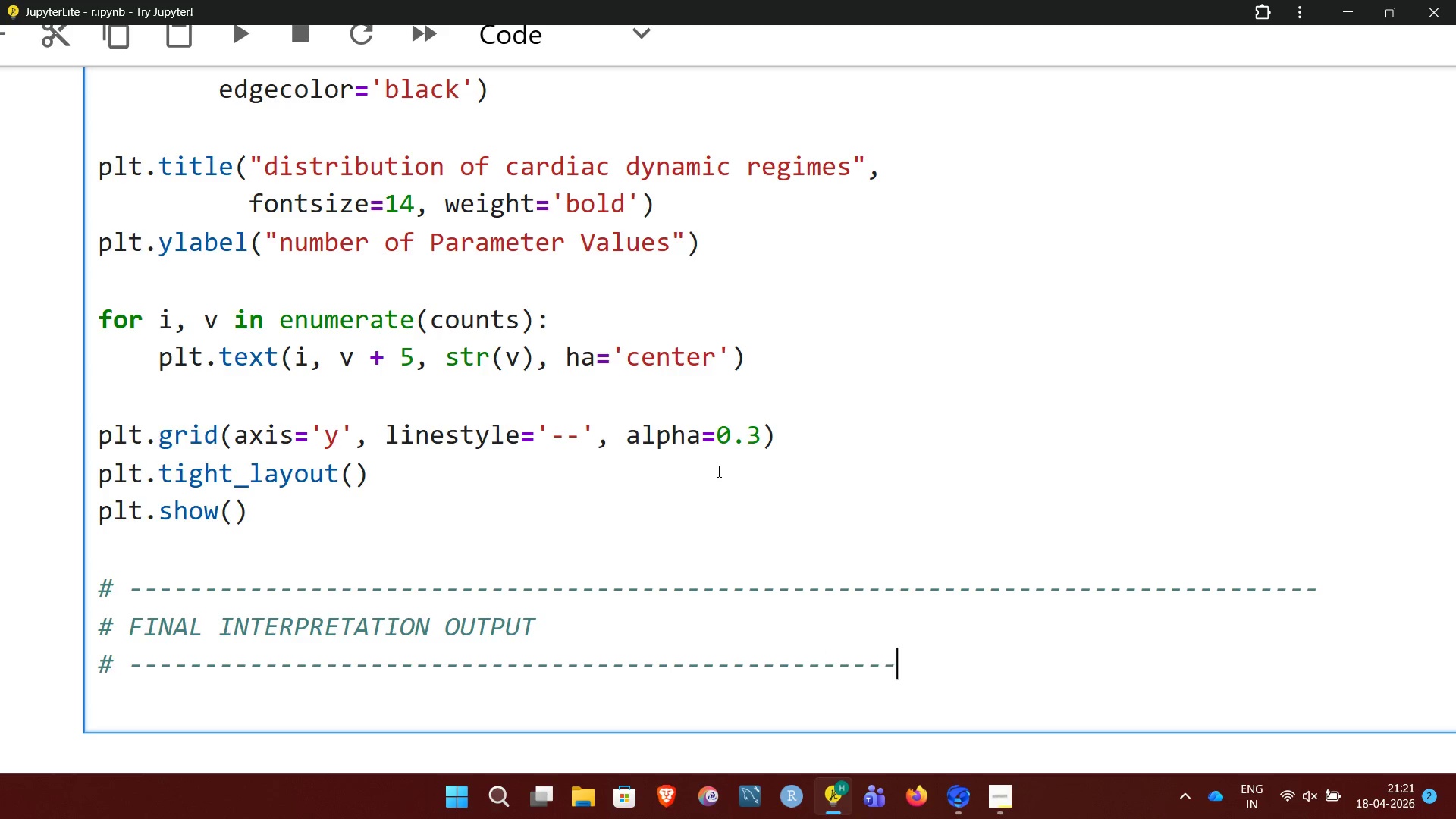 
hold_key(key=Minus, duration=1.19)
 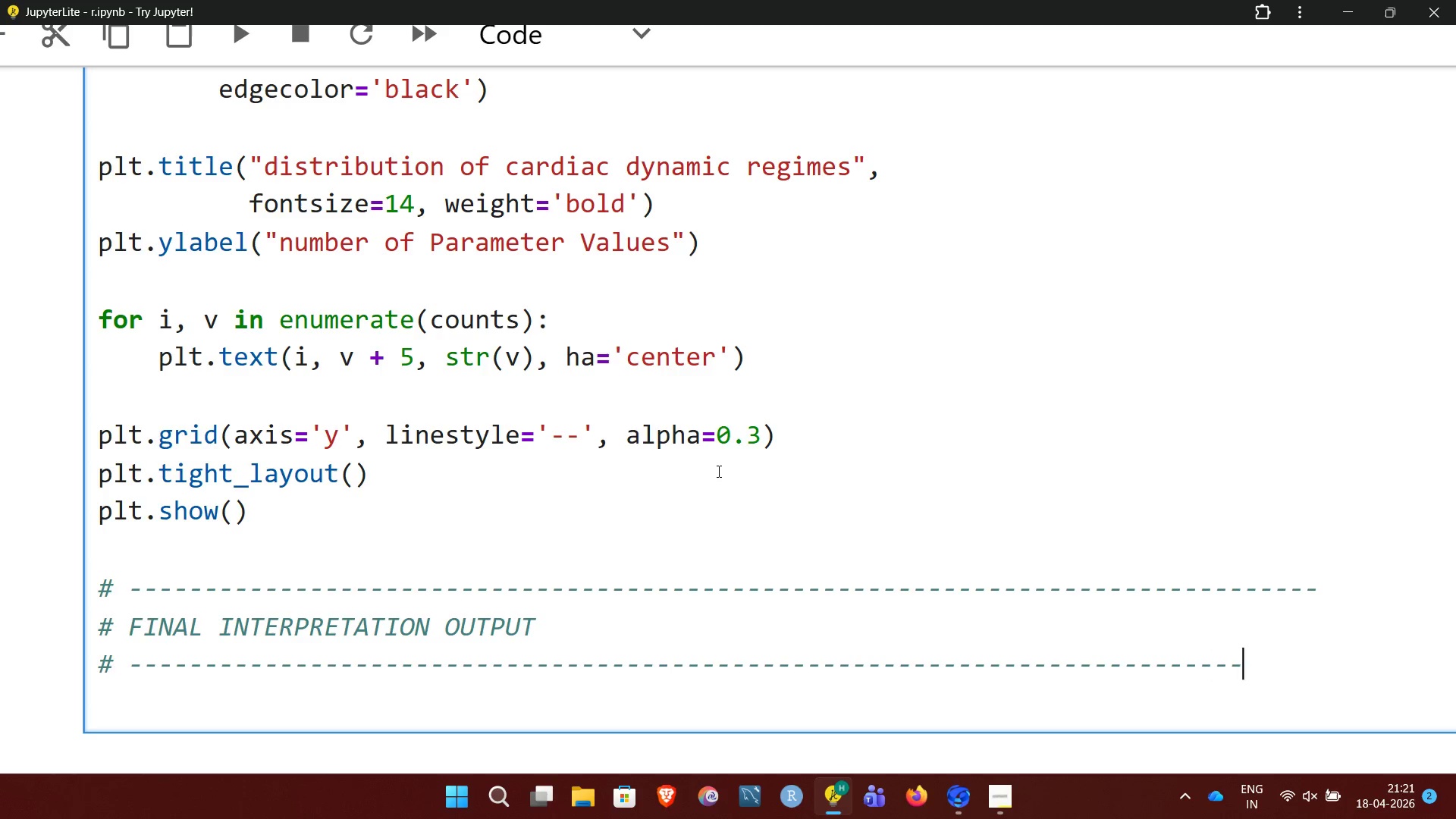 
key(Minus)
 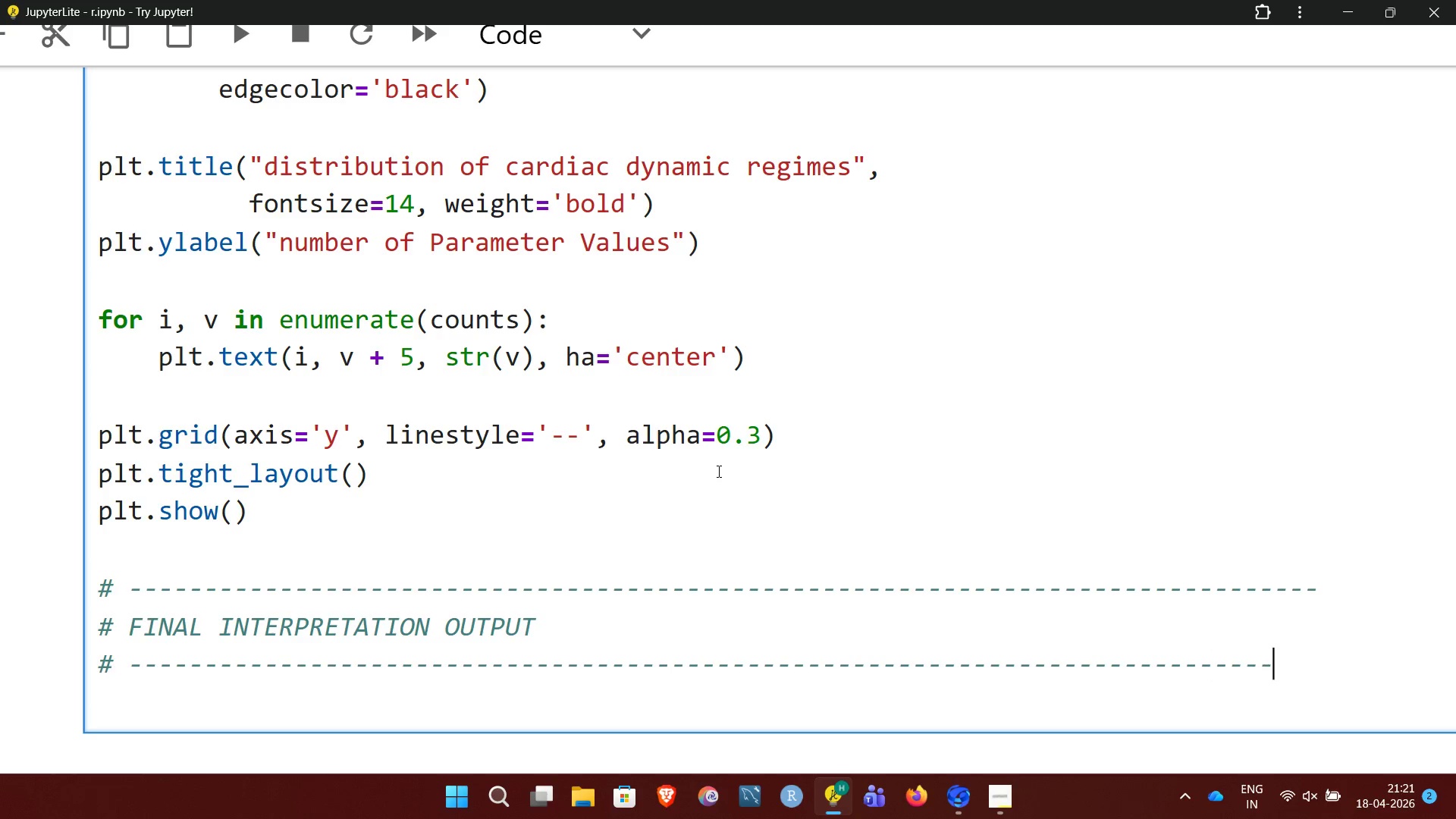 
key(Minus)
 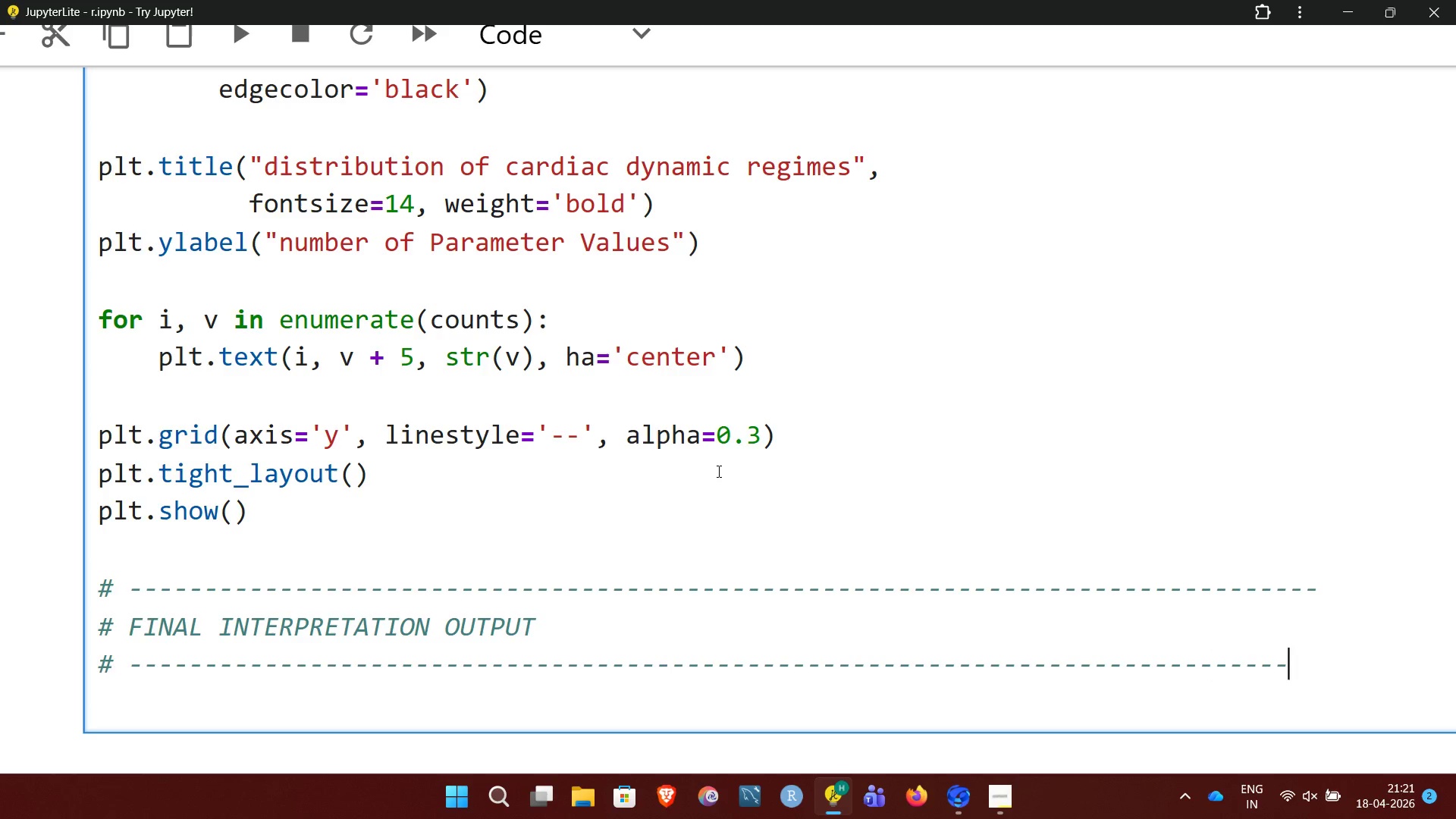 
key(Minus)
 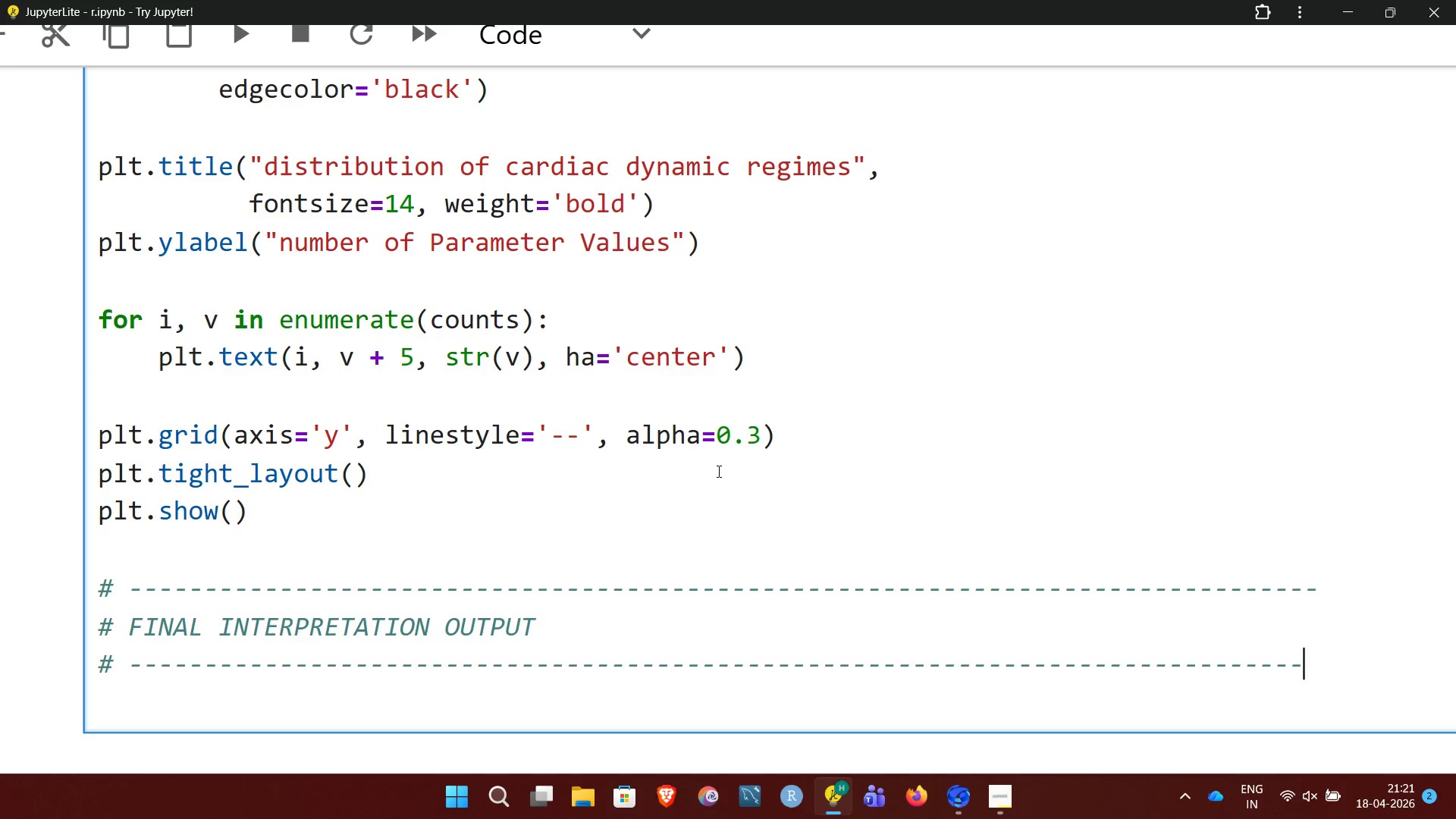 
key(Minus)
 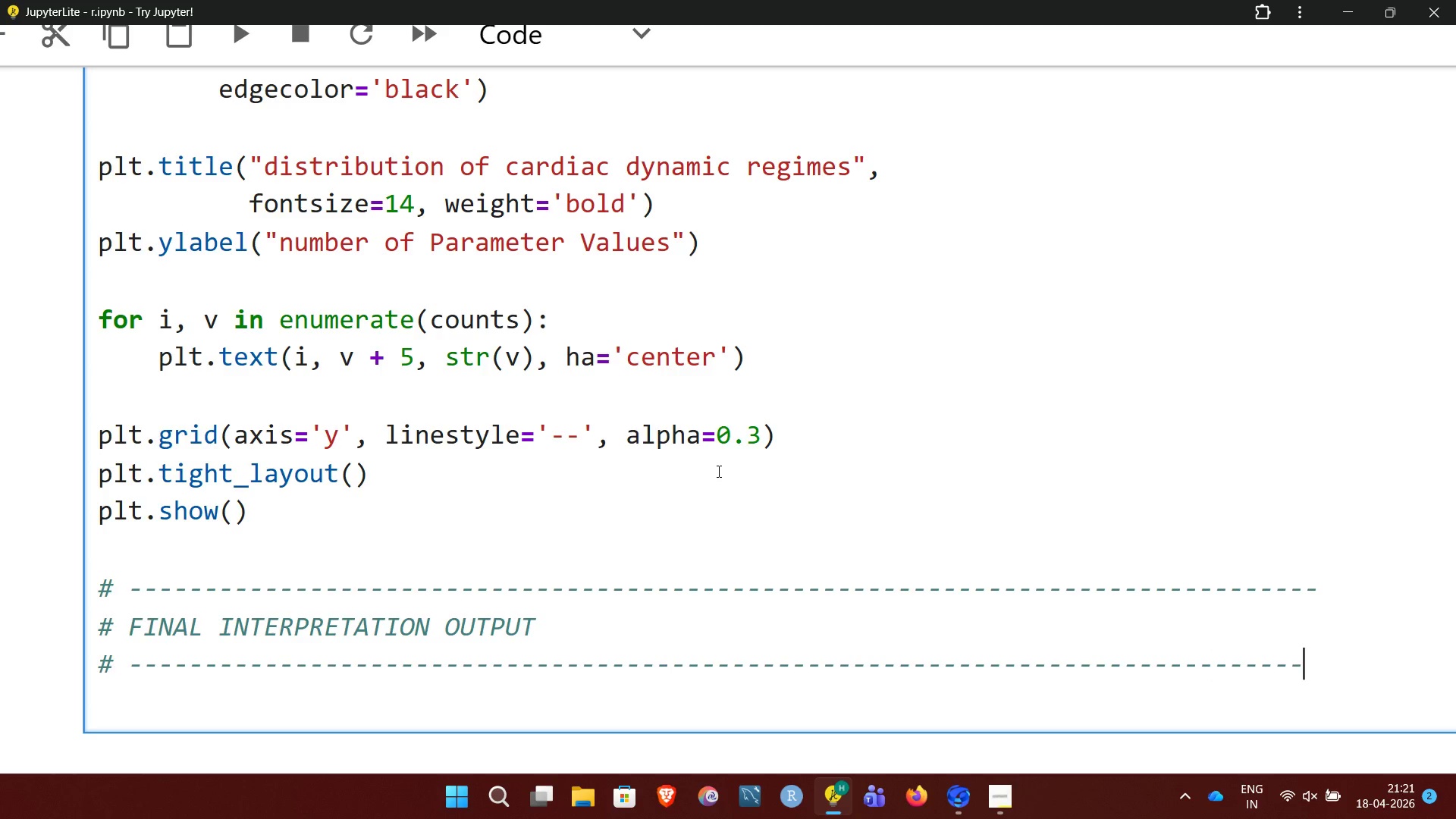 
key(Minus)
 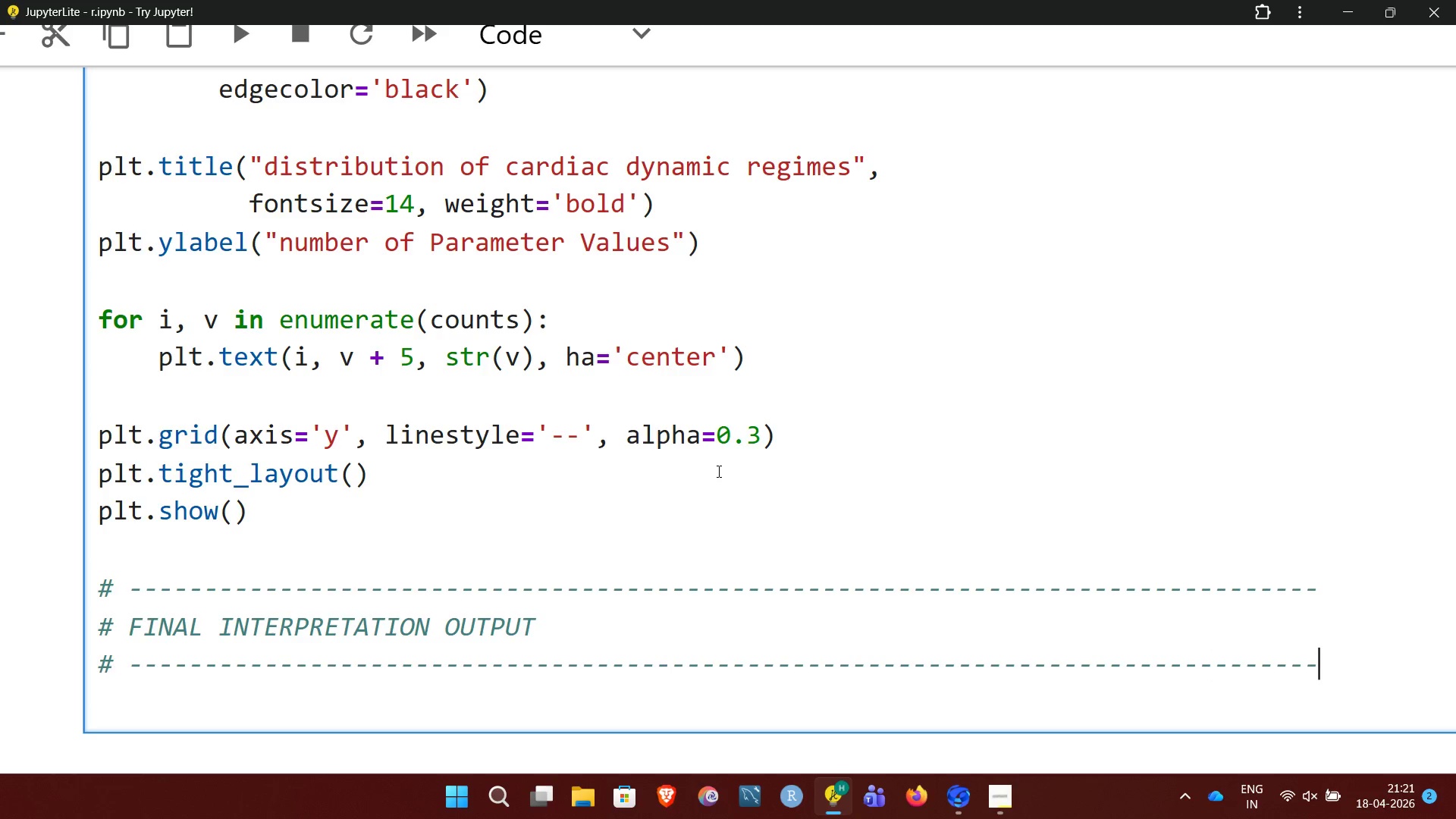 
key(Minus)
 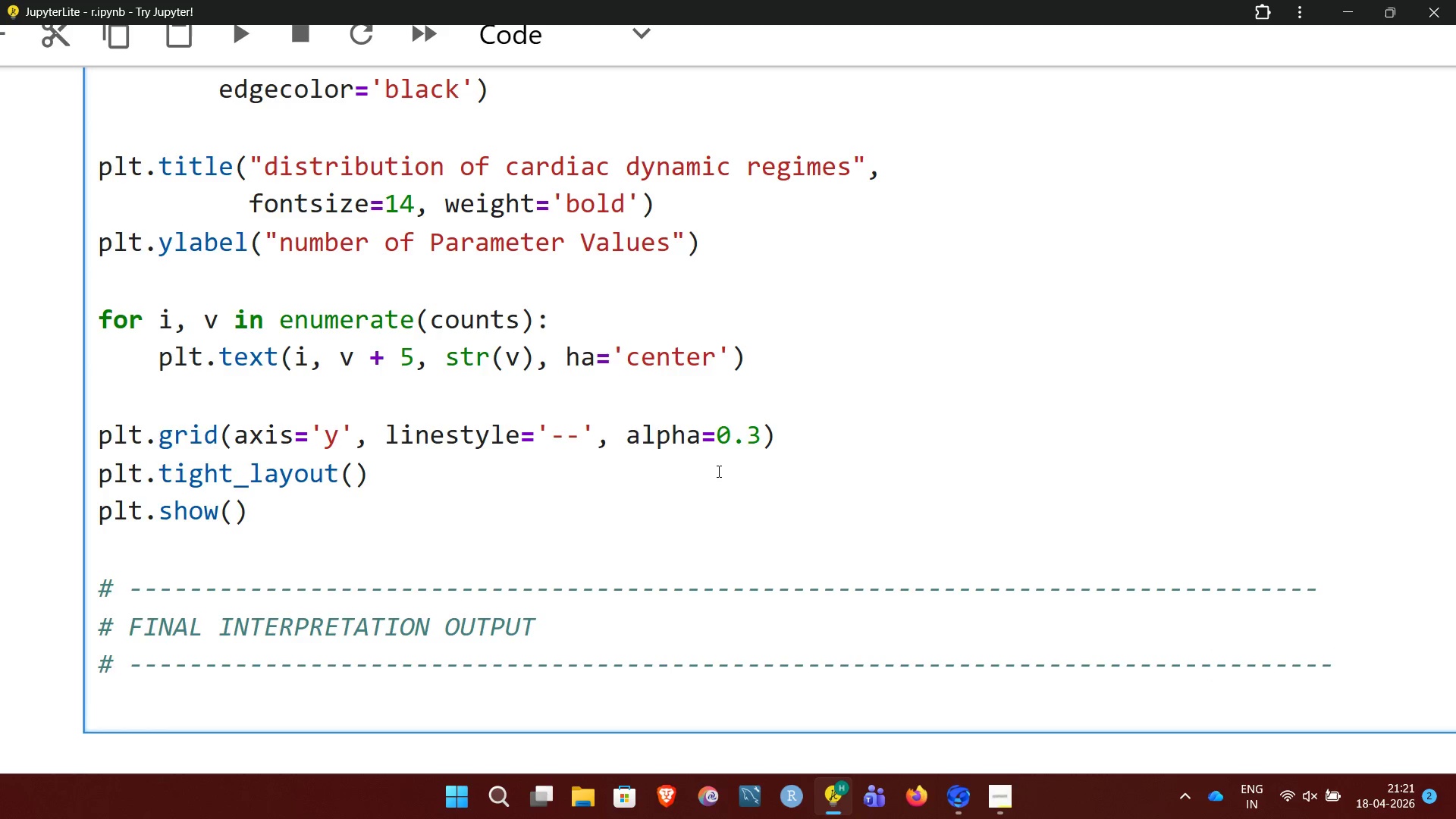 
key(NumpadEnter)
 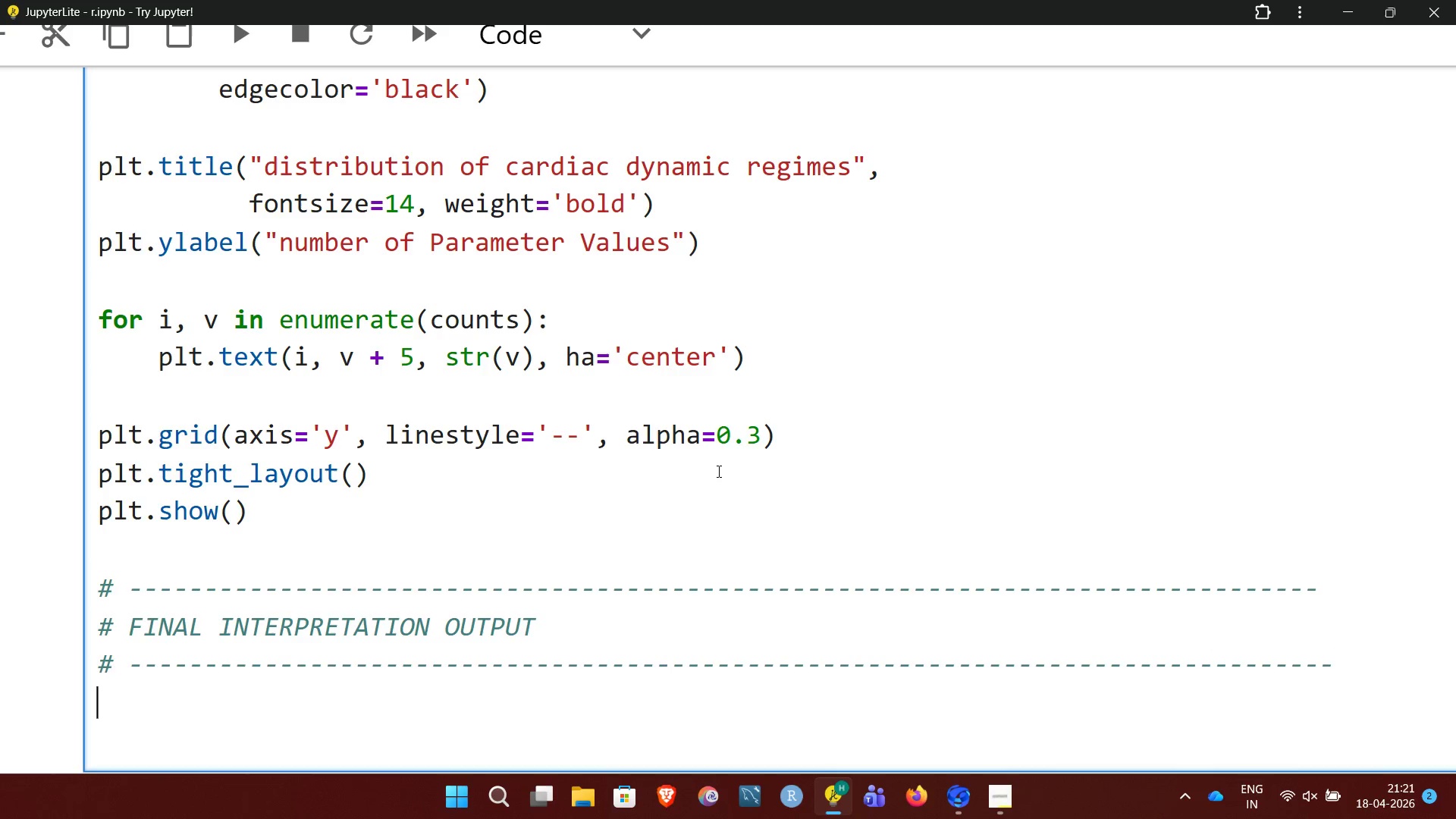 
type(print(")
 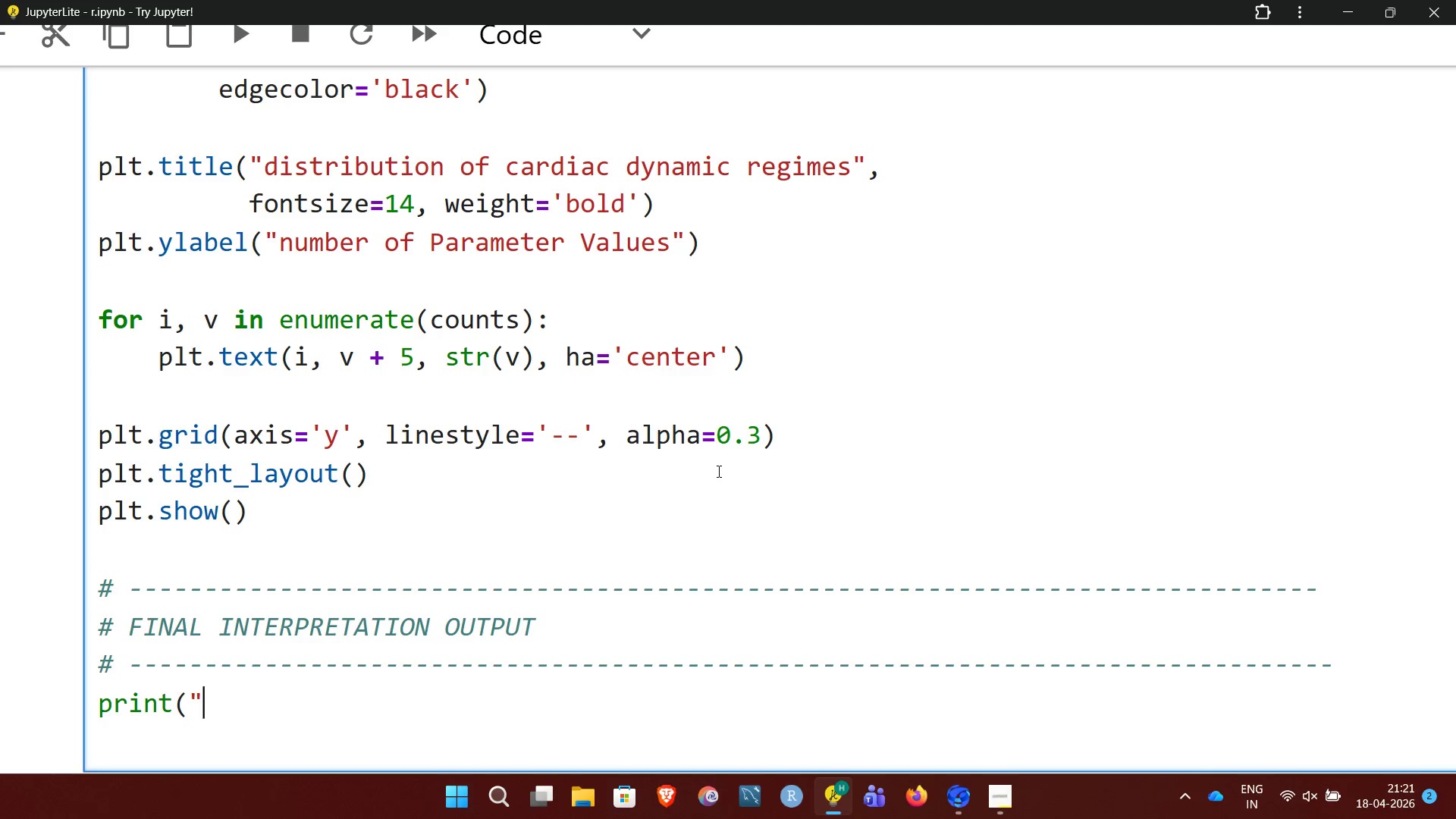 
key(Backslash)
 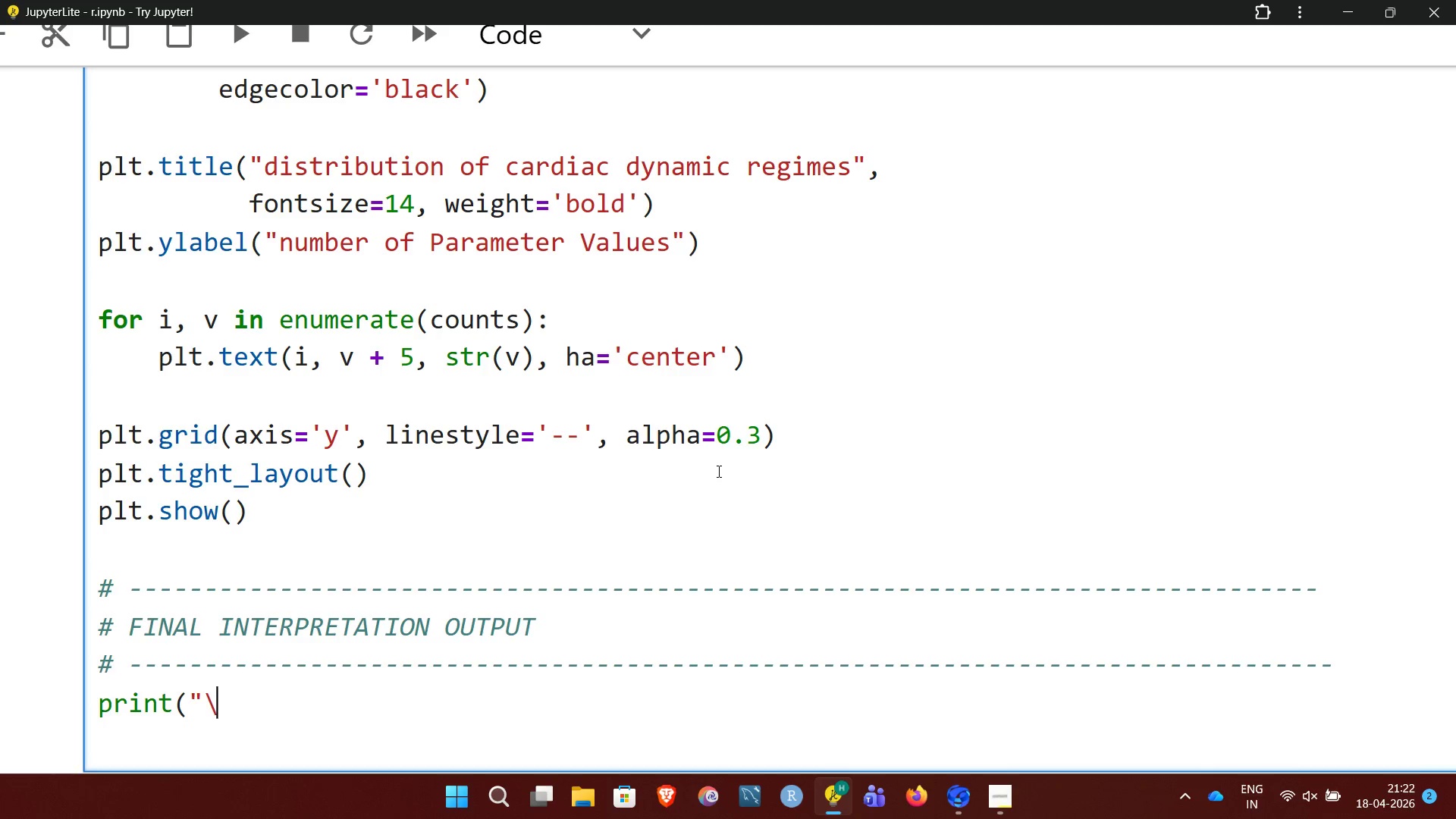 
key(N)
 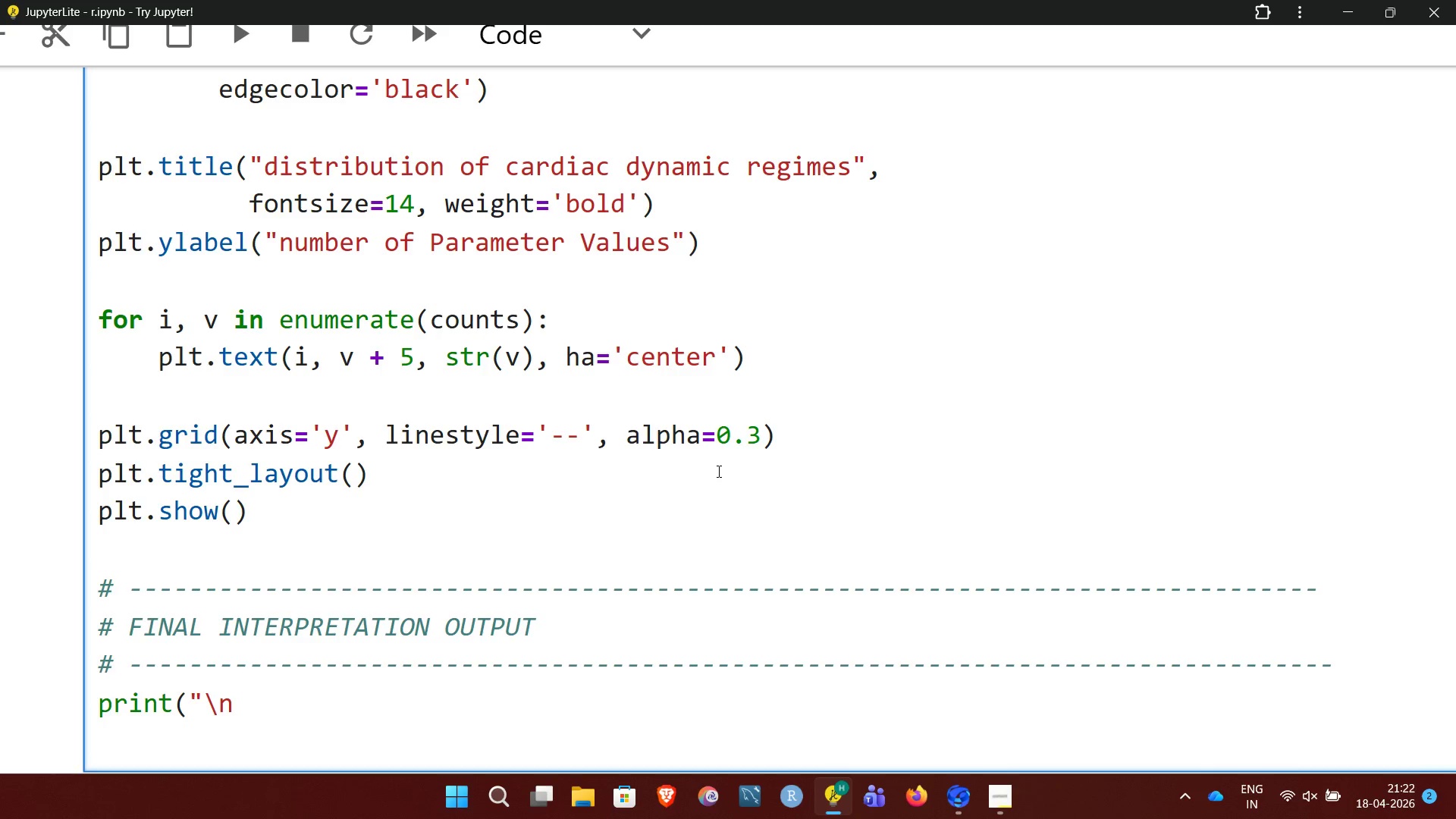 
hold_key(key=Equal, duration=1.5)
 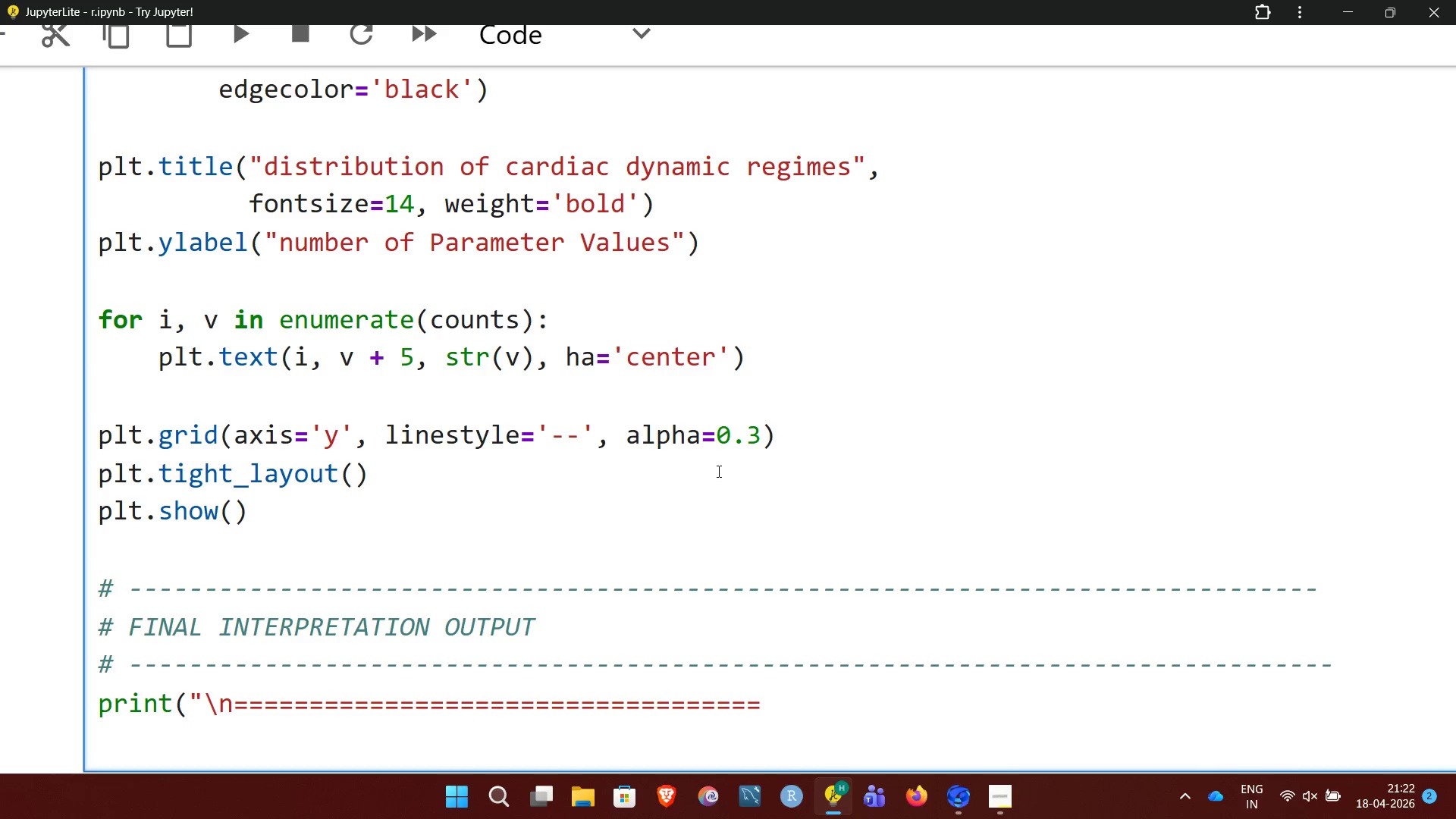 
type( CARDIAC CHO)
 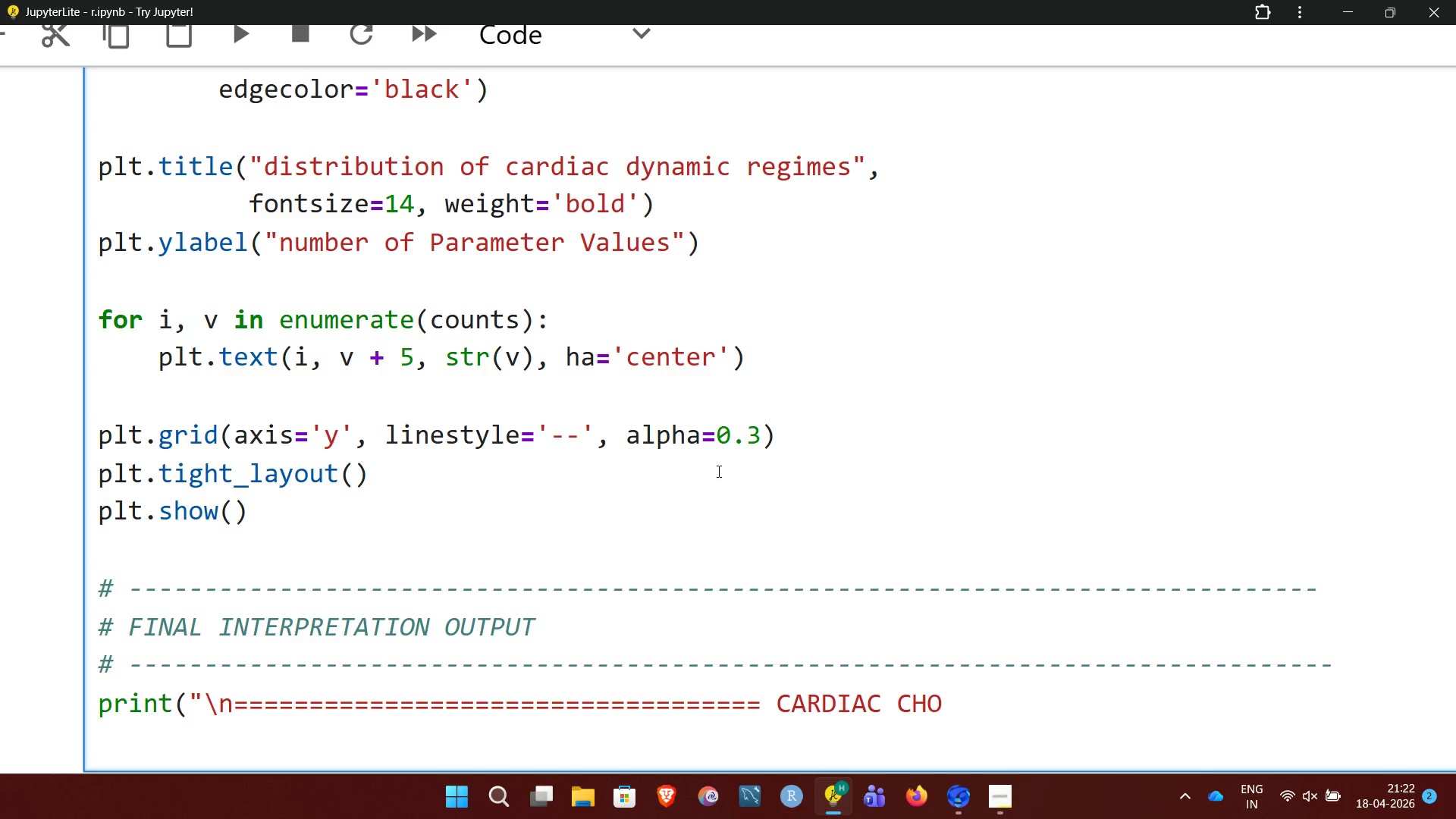 
key(Backspace)
type(AOS ANALYSIS )
 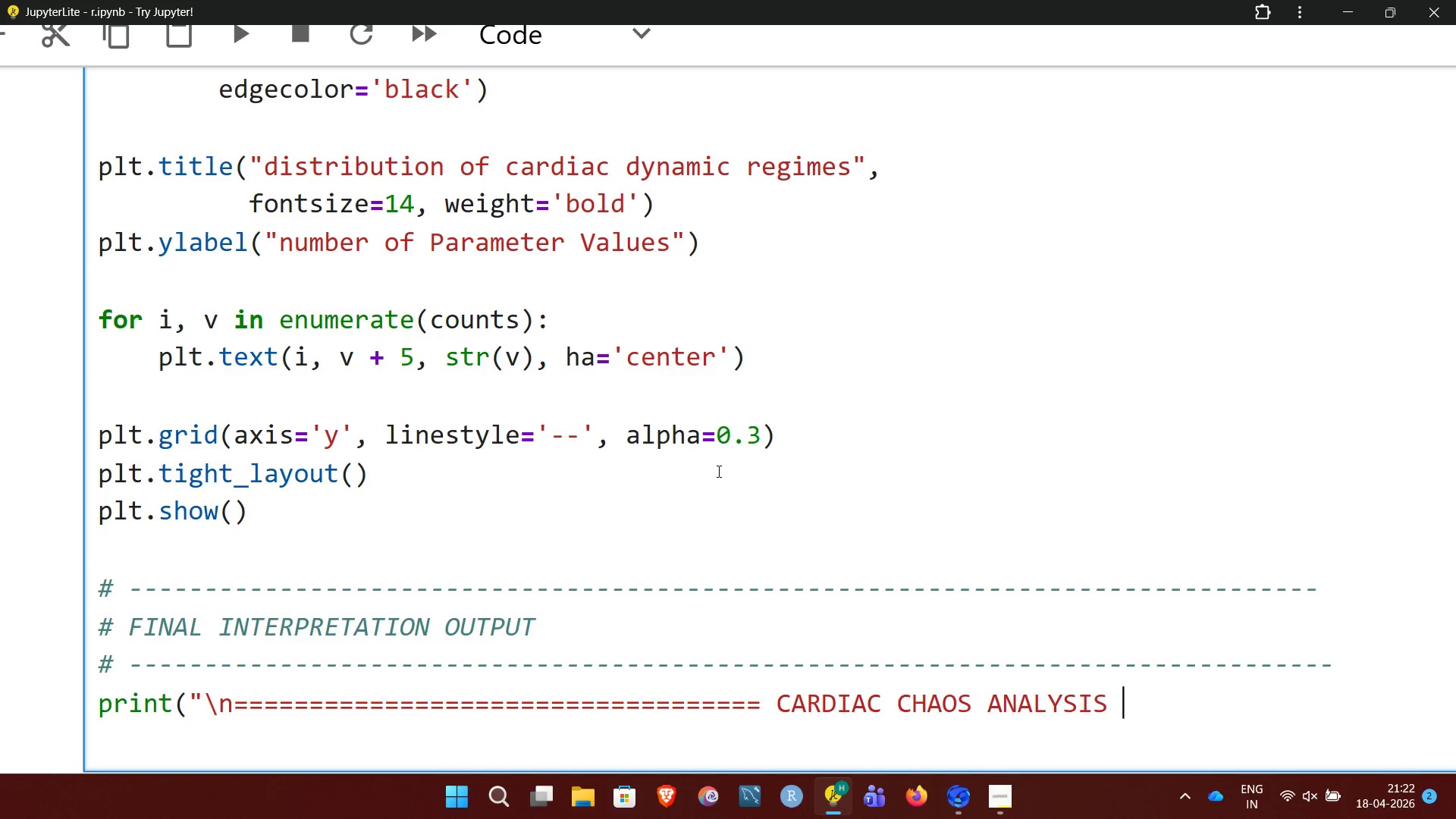 
hold_key(key=Equal, duration=1.14)
 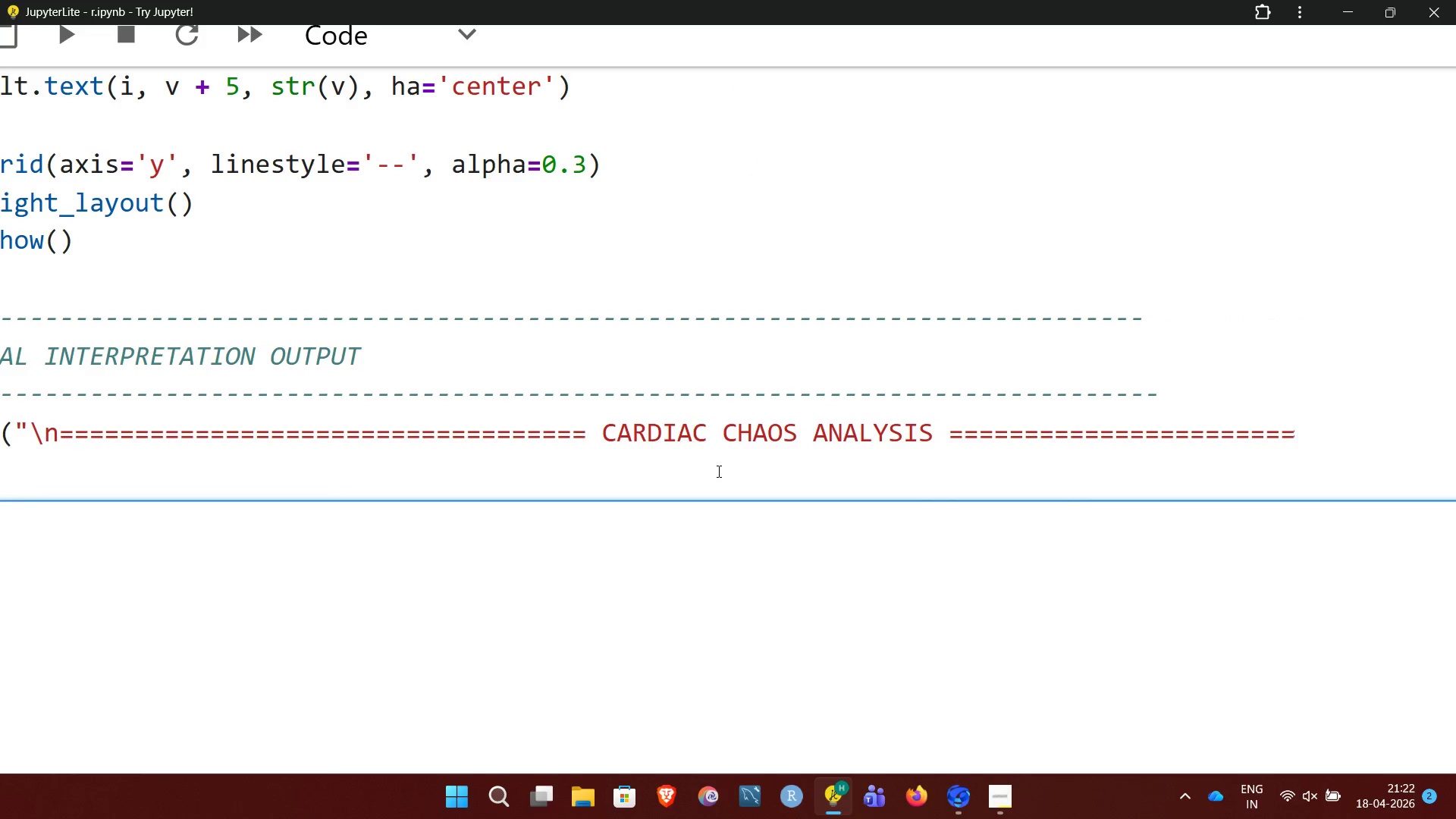 
wait(5.7)
 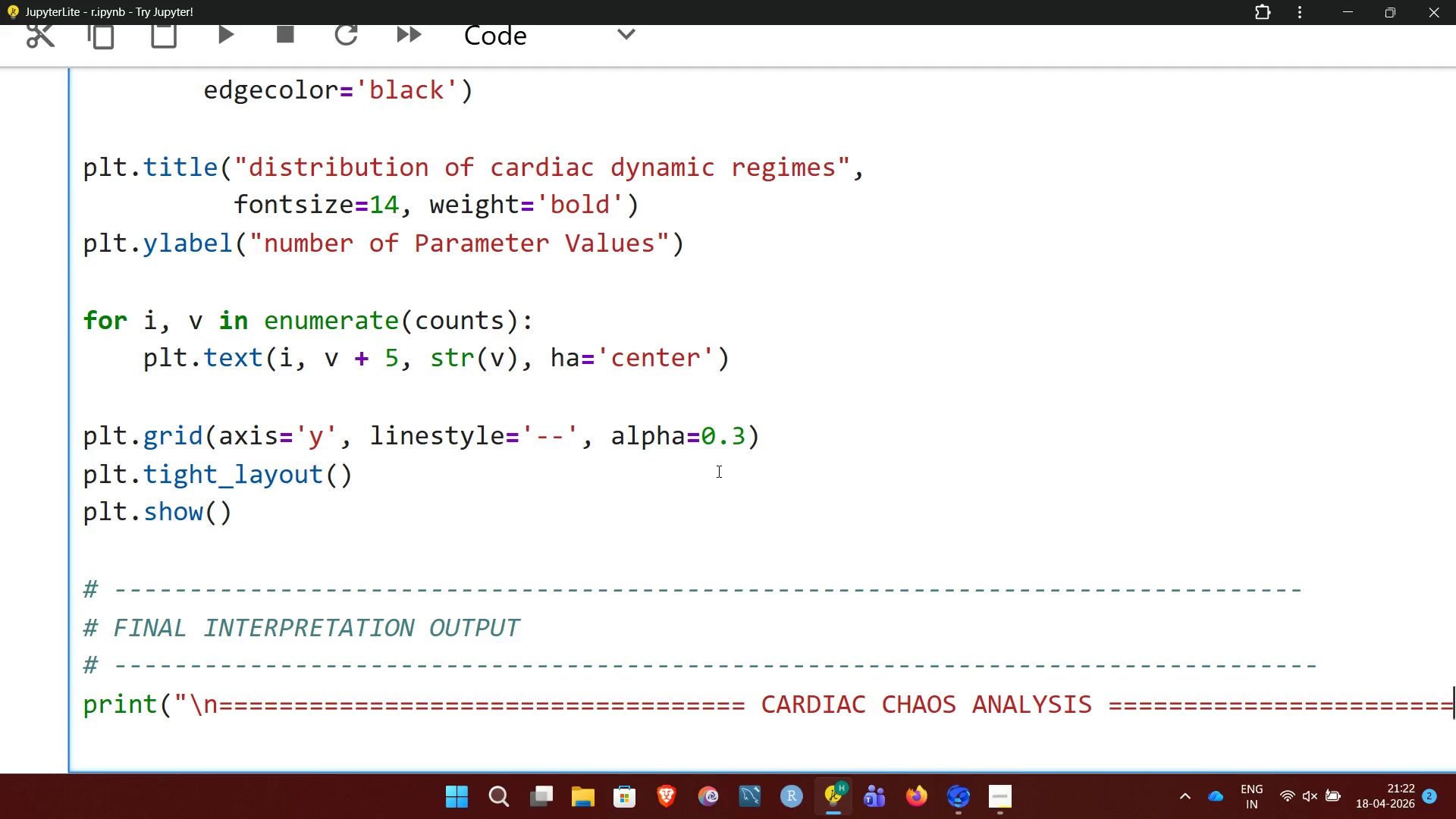 
key(Backslash)
 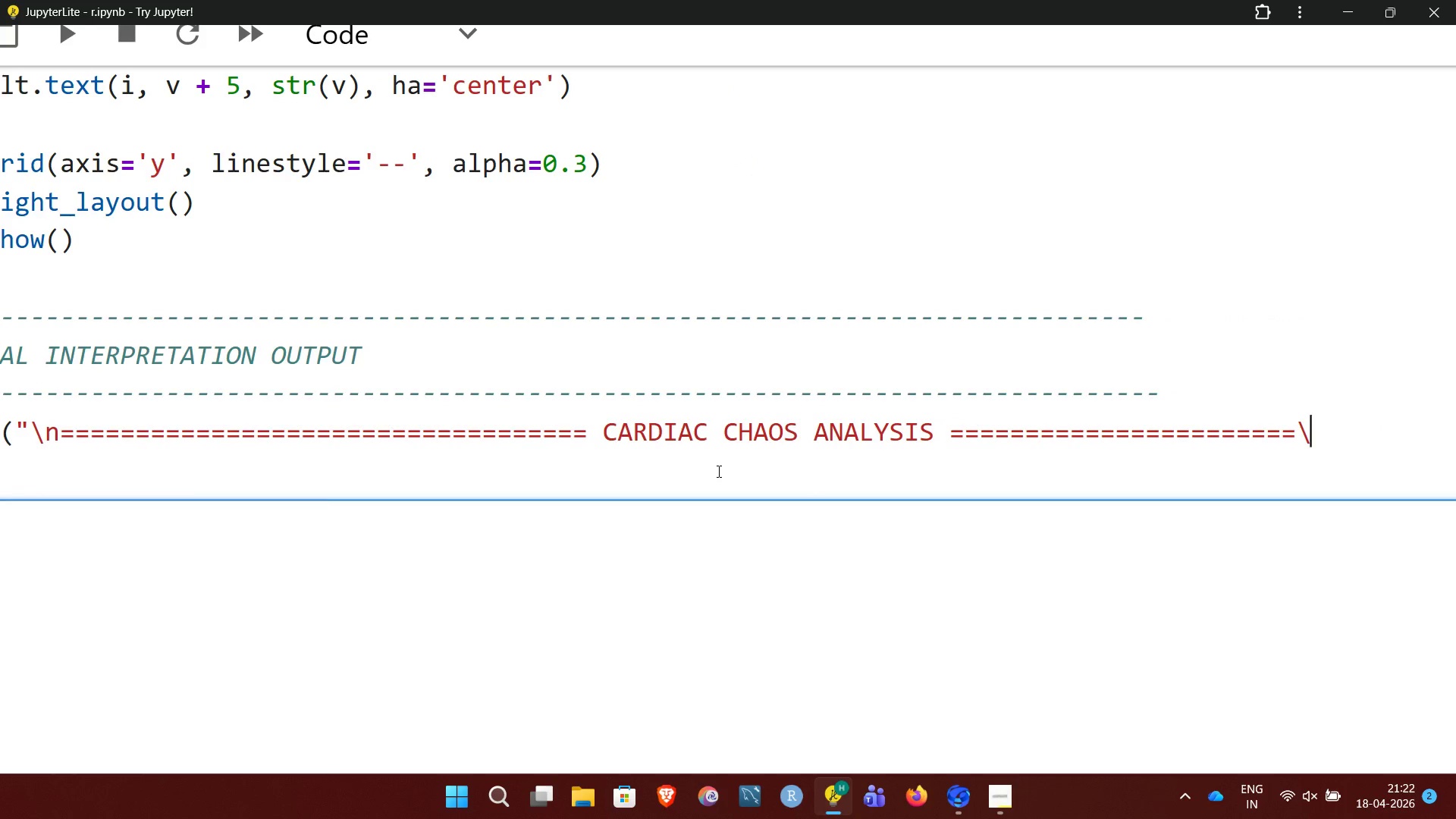 
key(M)
 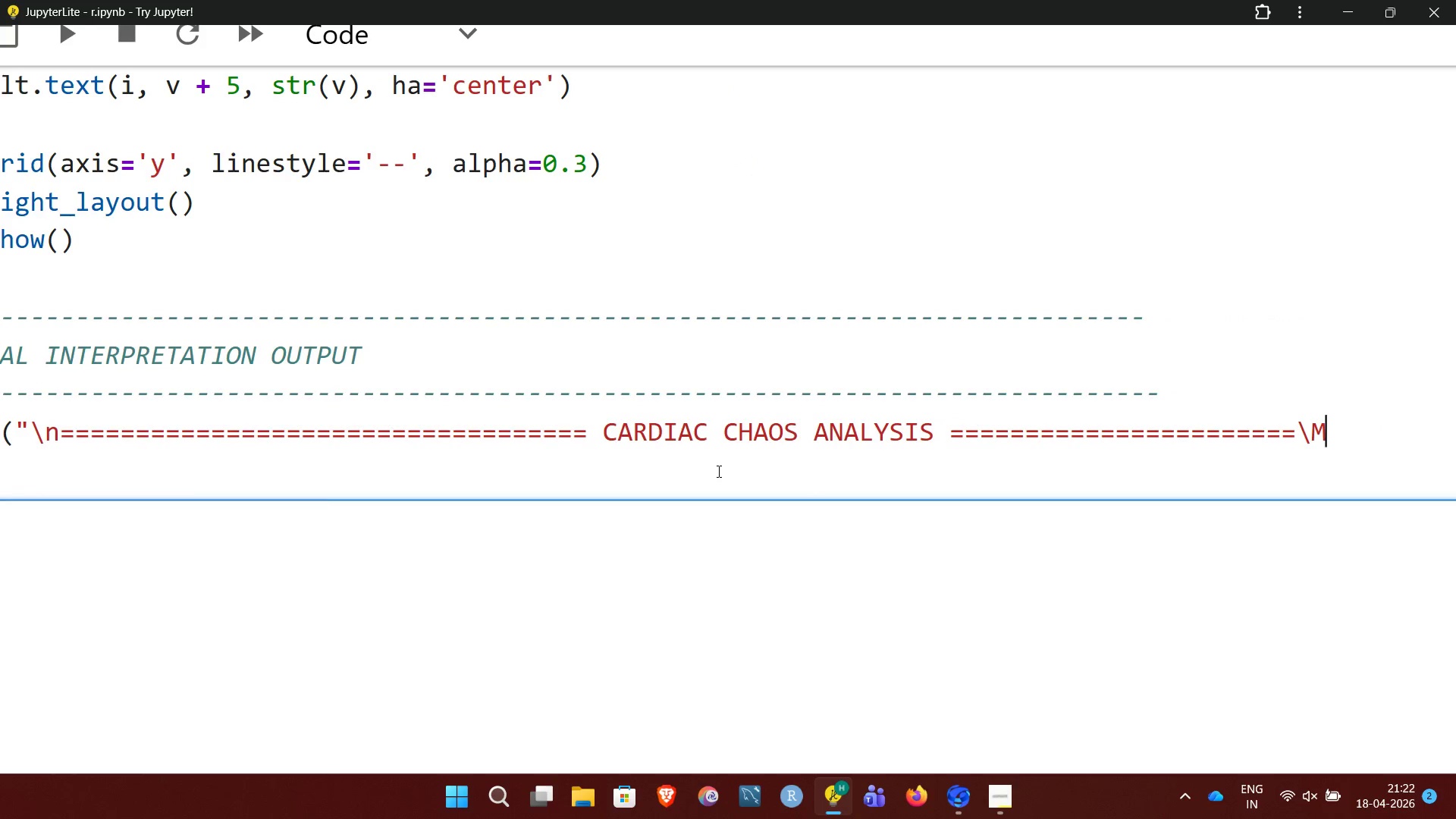 
key(Backspace)
 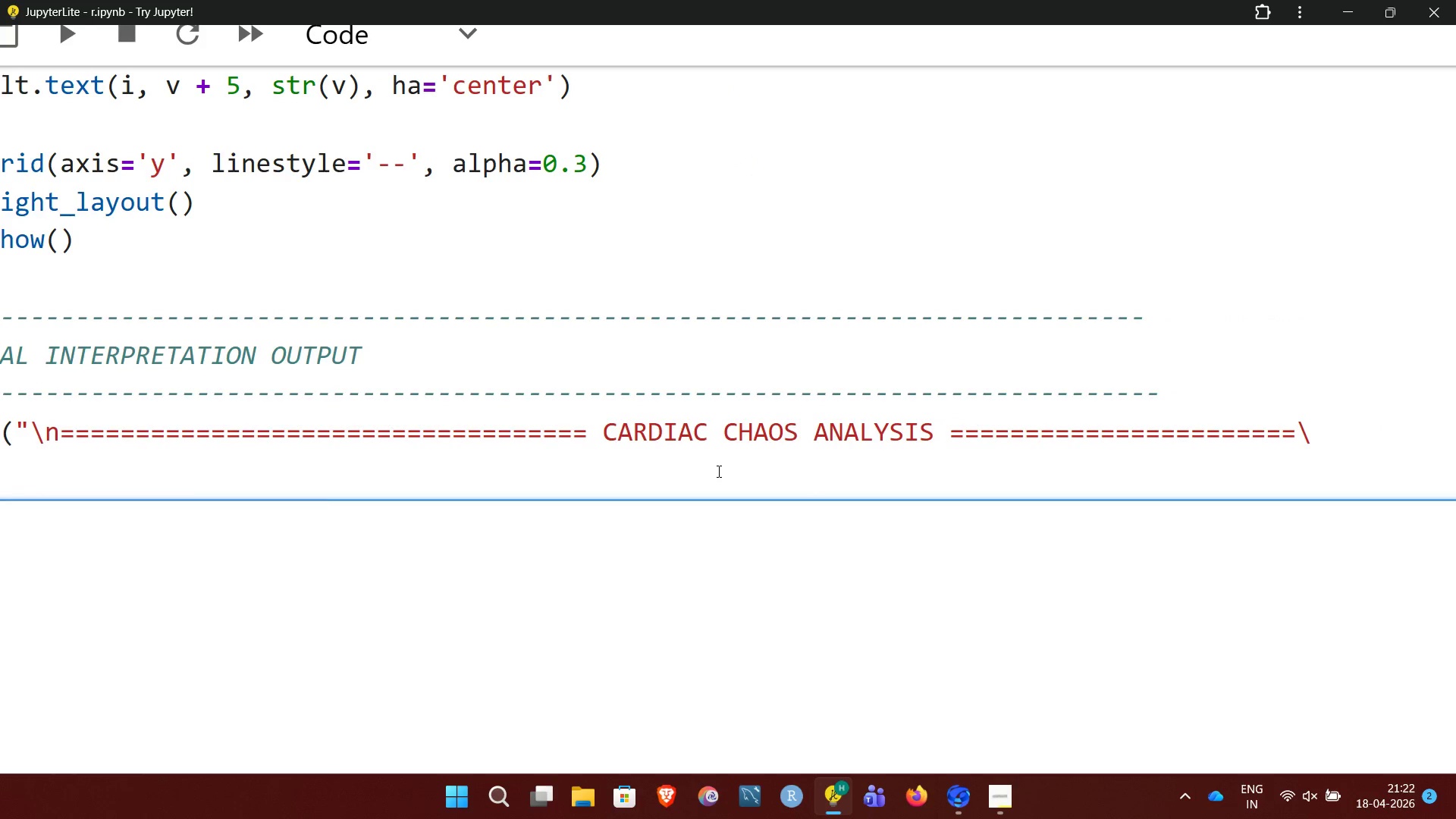 
key(CapsLock)
 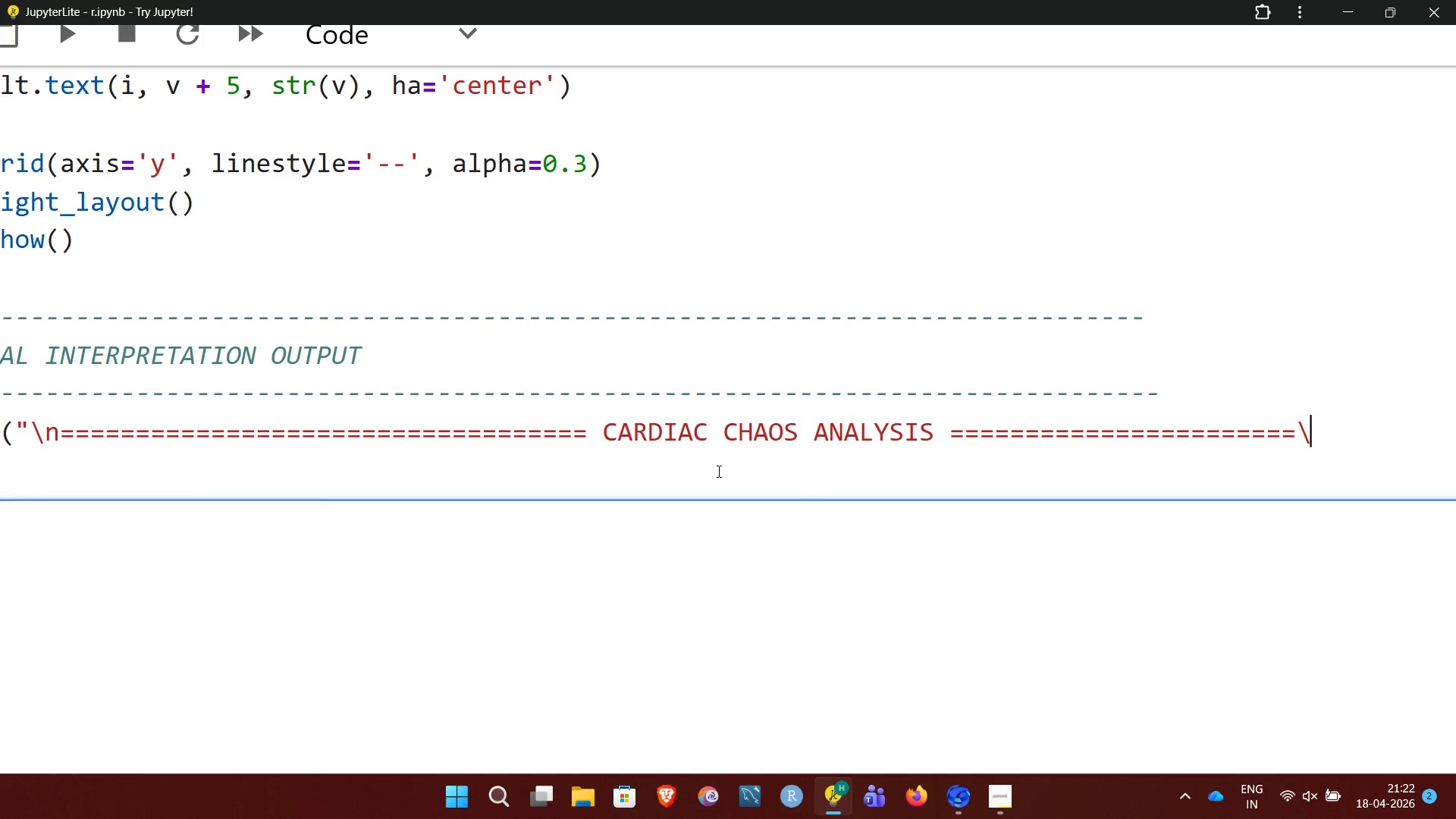 
key(N)
 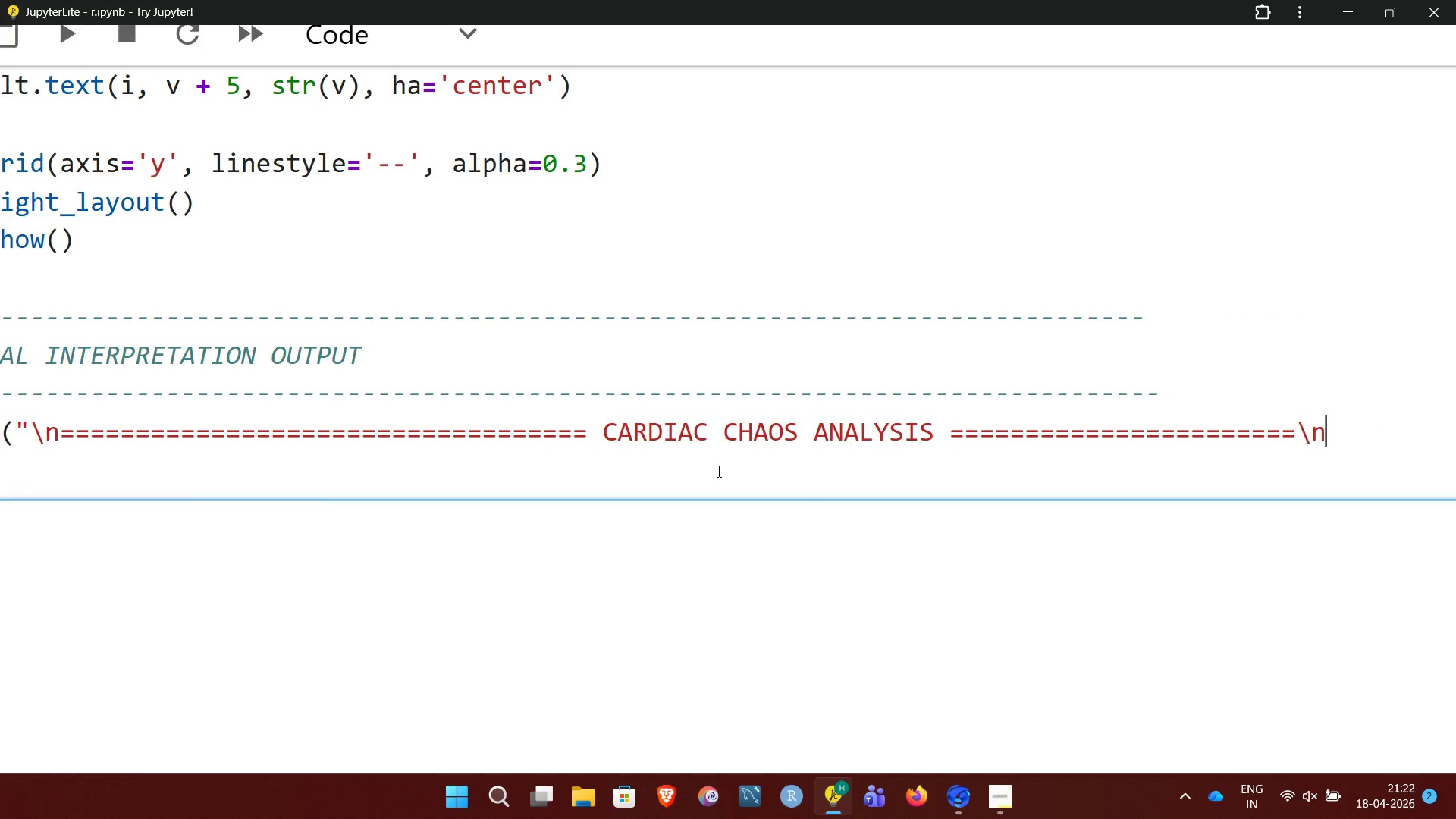 
key(Shift+Quote)
 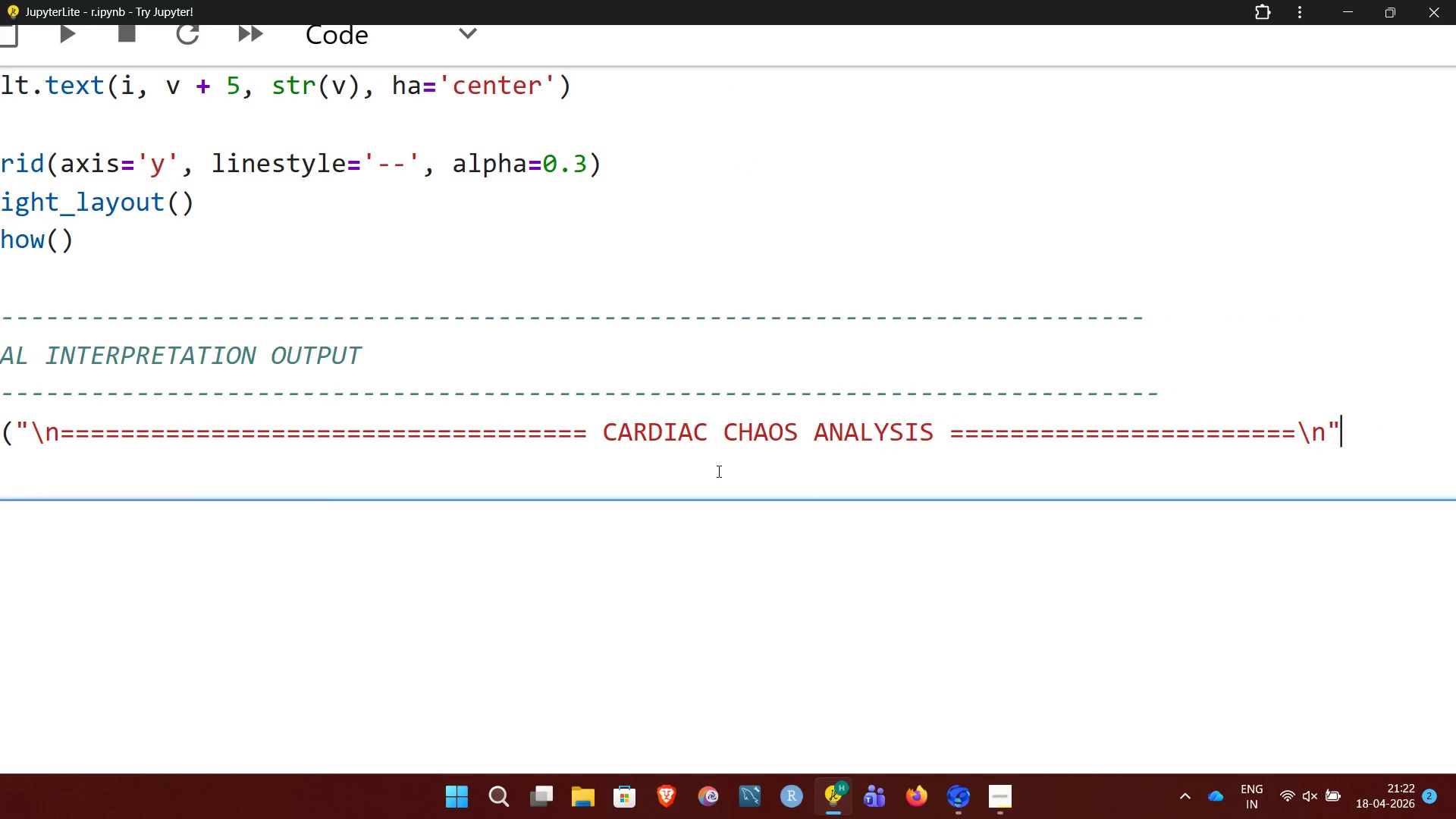 
key(Shift+0)
 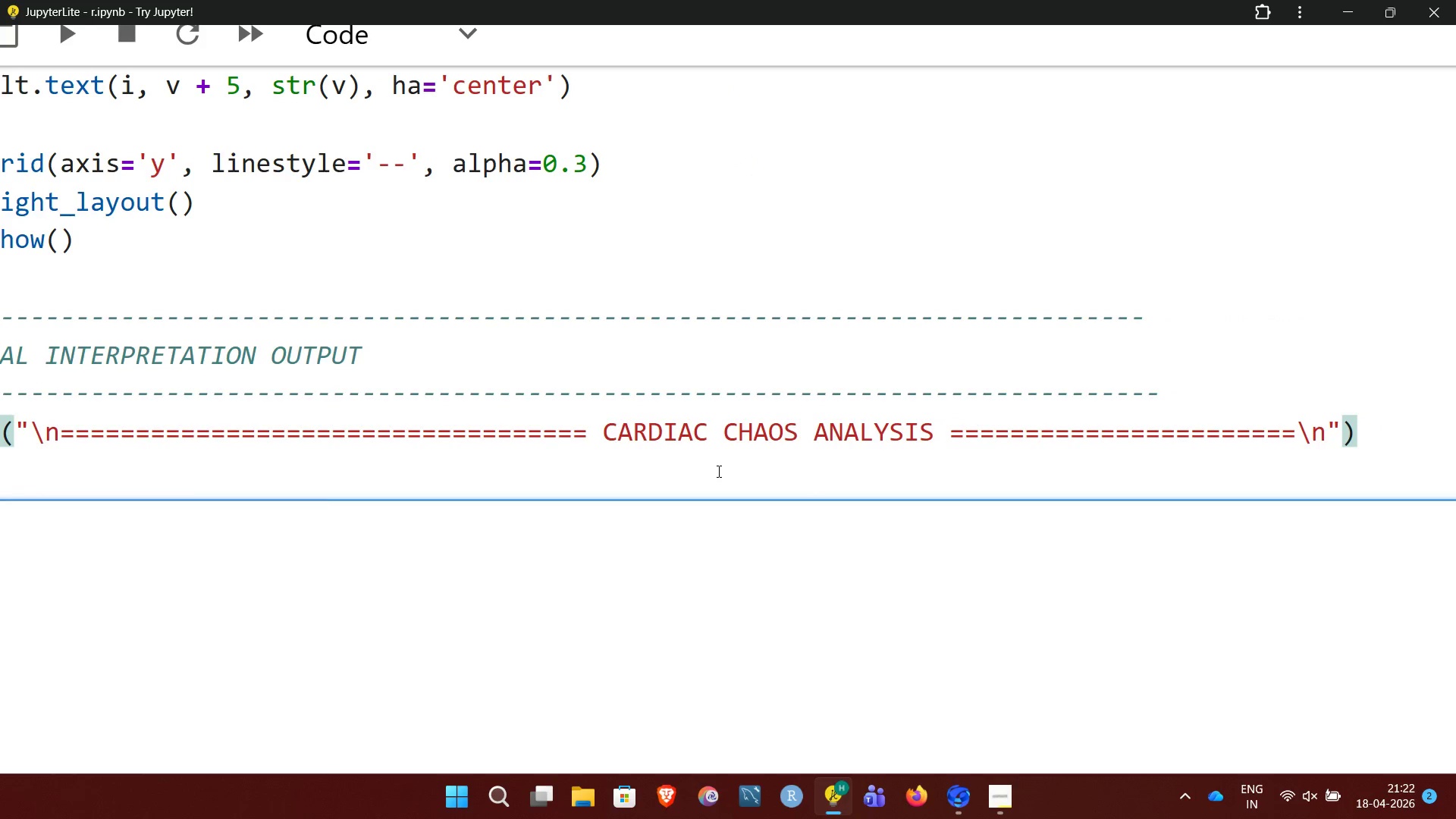 
key(NumpadEnter)
 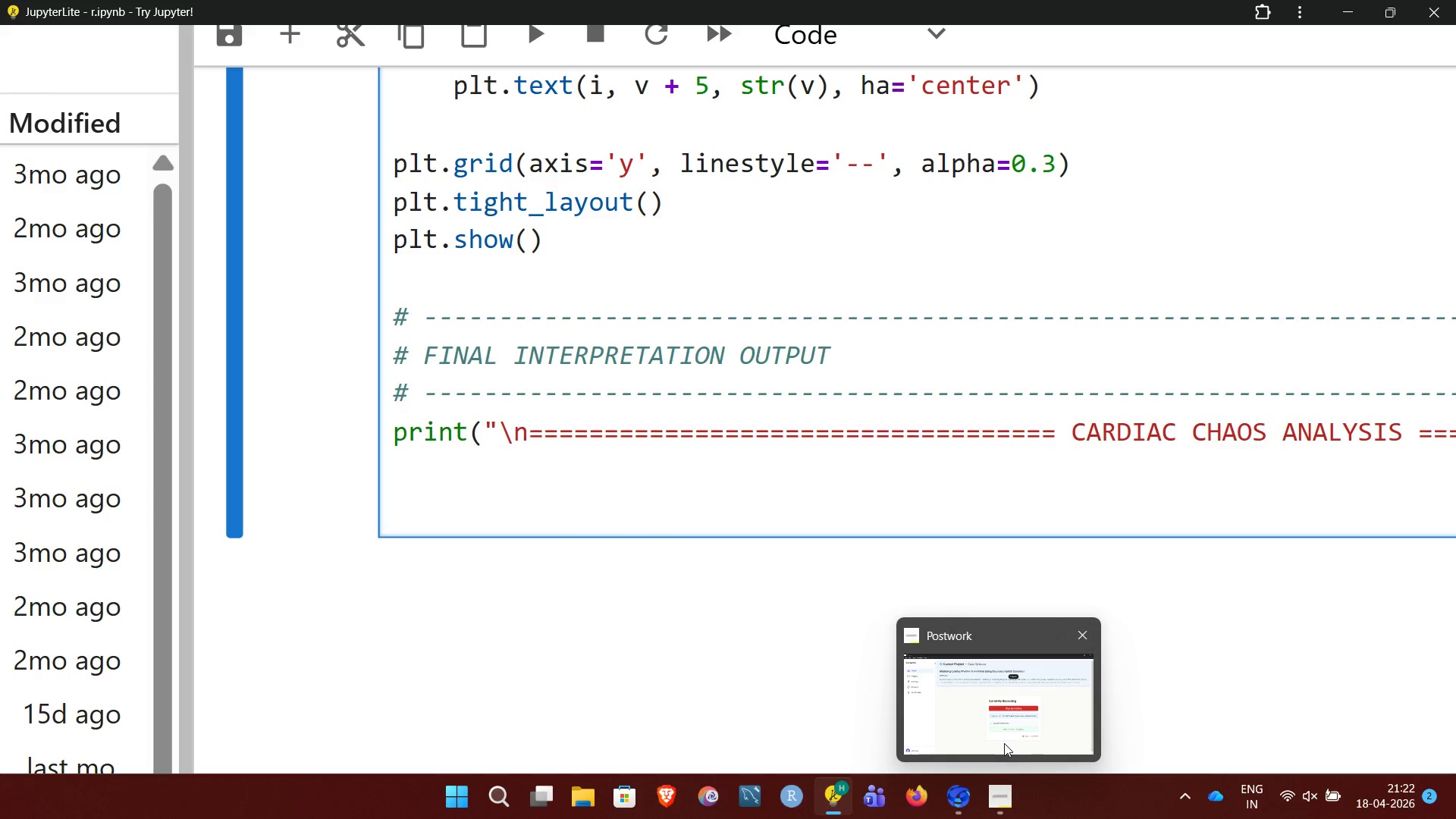 
left_click([1011, 799])
 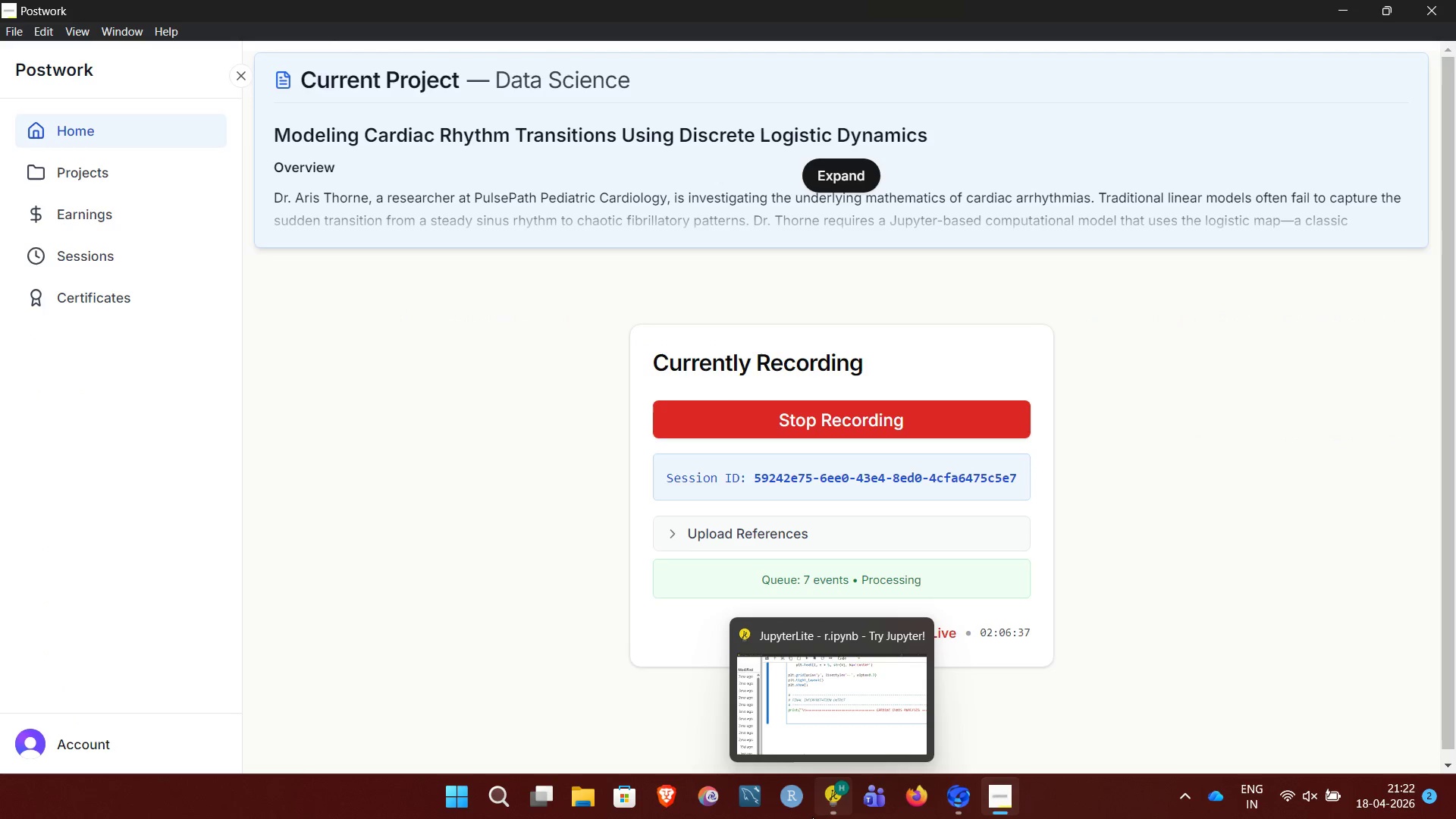 
left_click([812, 817])
 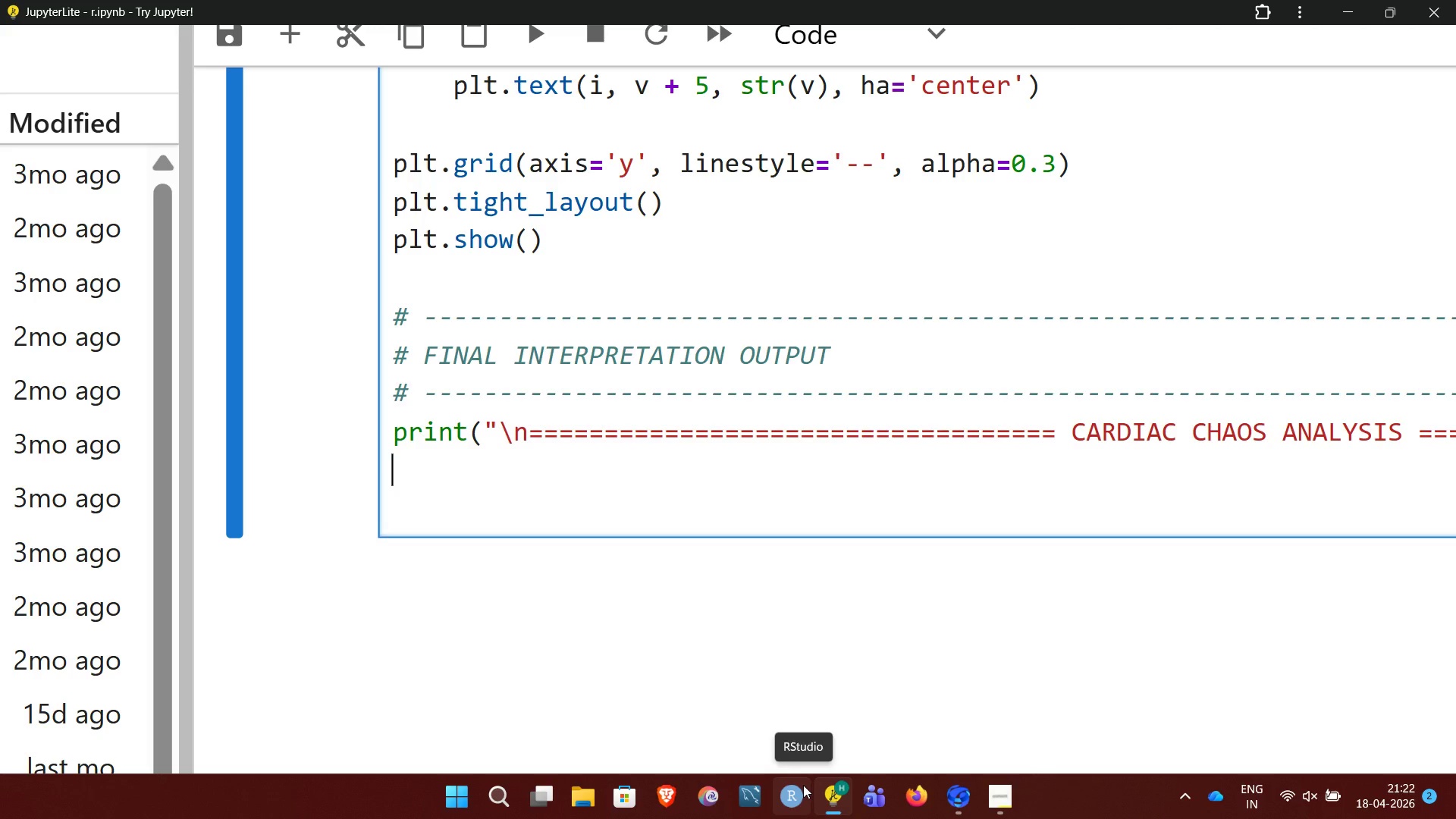 
wait(5.08)
 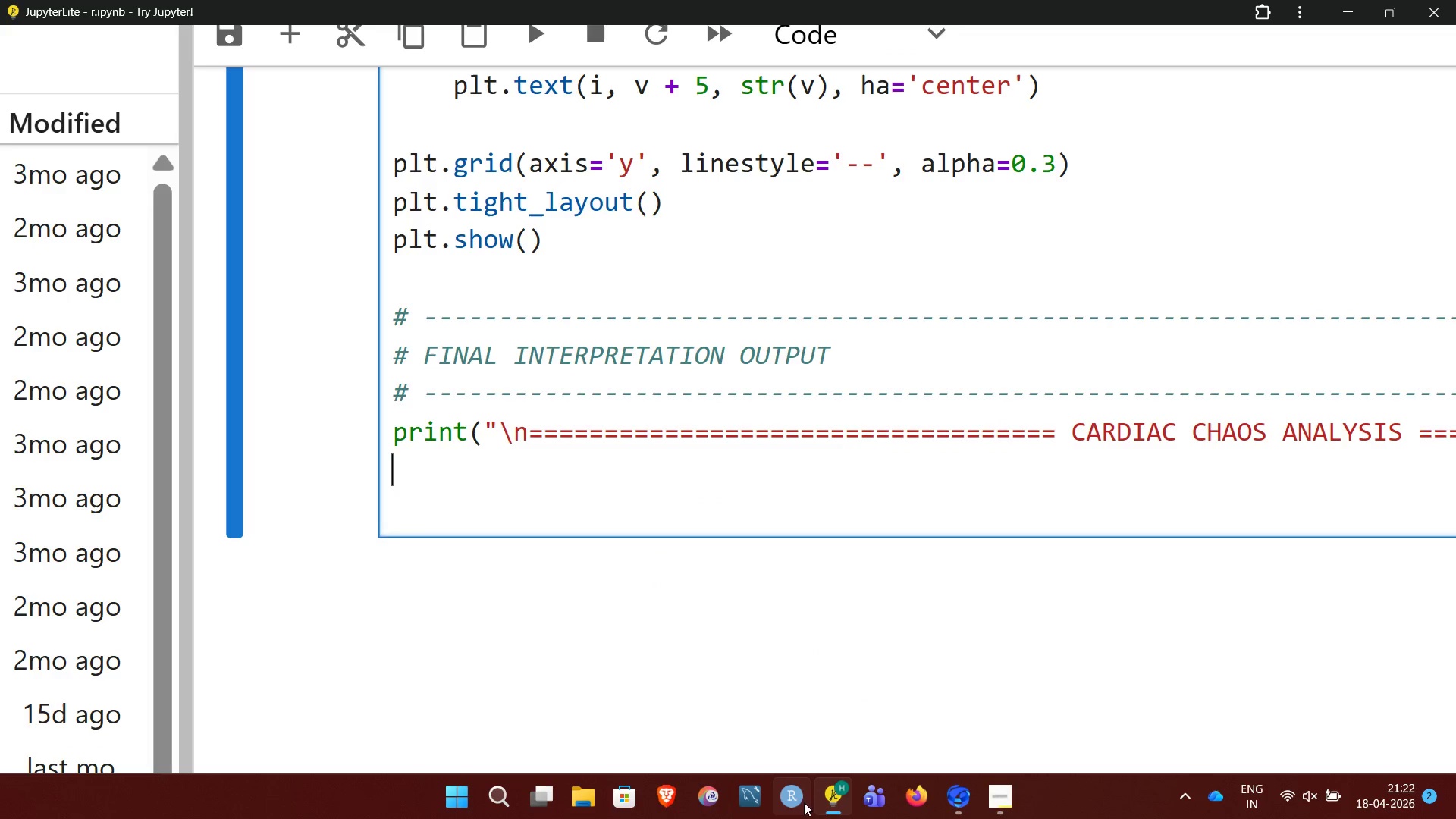 
key(NumpadEnter)
type(for label, count in zip )
key(Backspace)
type((labels, counts):)
key(NumpadEnter)
type(prints)
 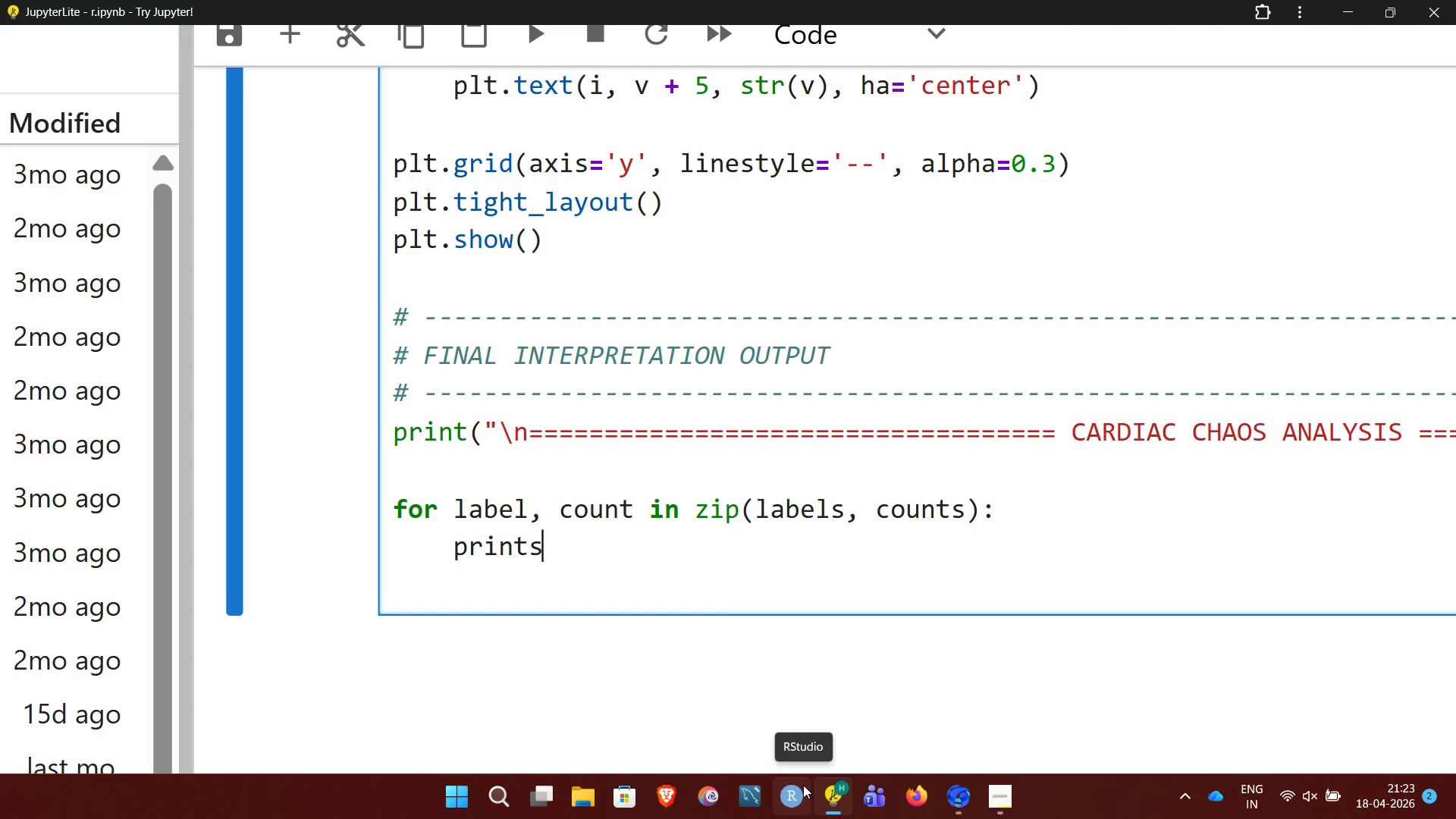 
key(Backspace)
key(Backspace)
type(ts)
key(Backspace)
key(Backspace)
key(Backspace)
key(Backspace)
type(int("])
key(Backspace)
type(\nInterpretation:"))
key(NumpadEnter)
 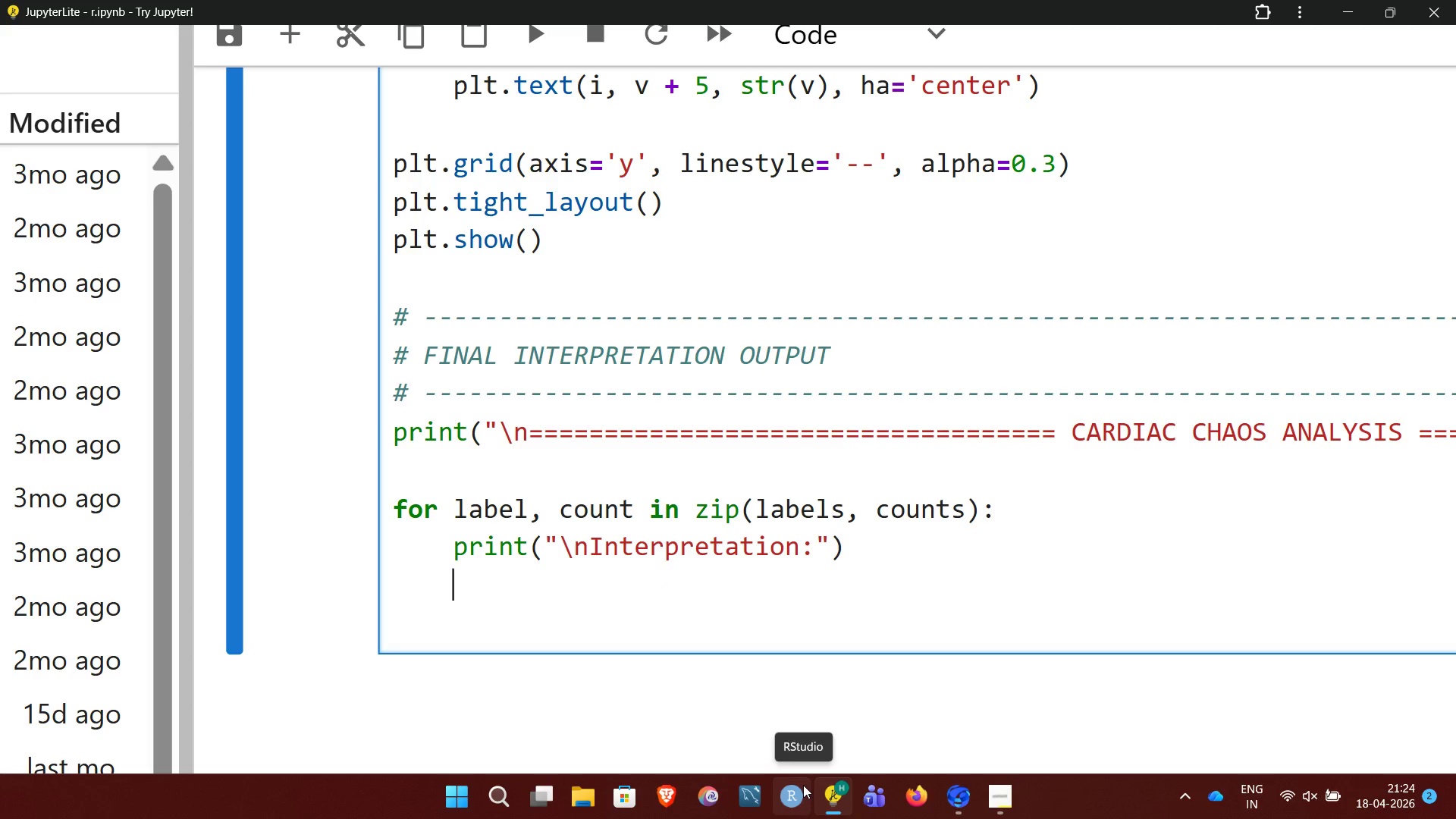 
wait(5.19)
 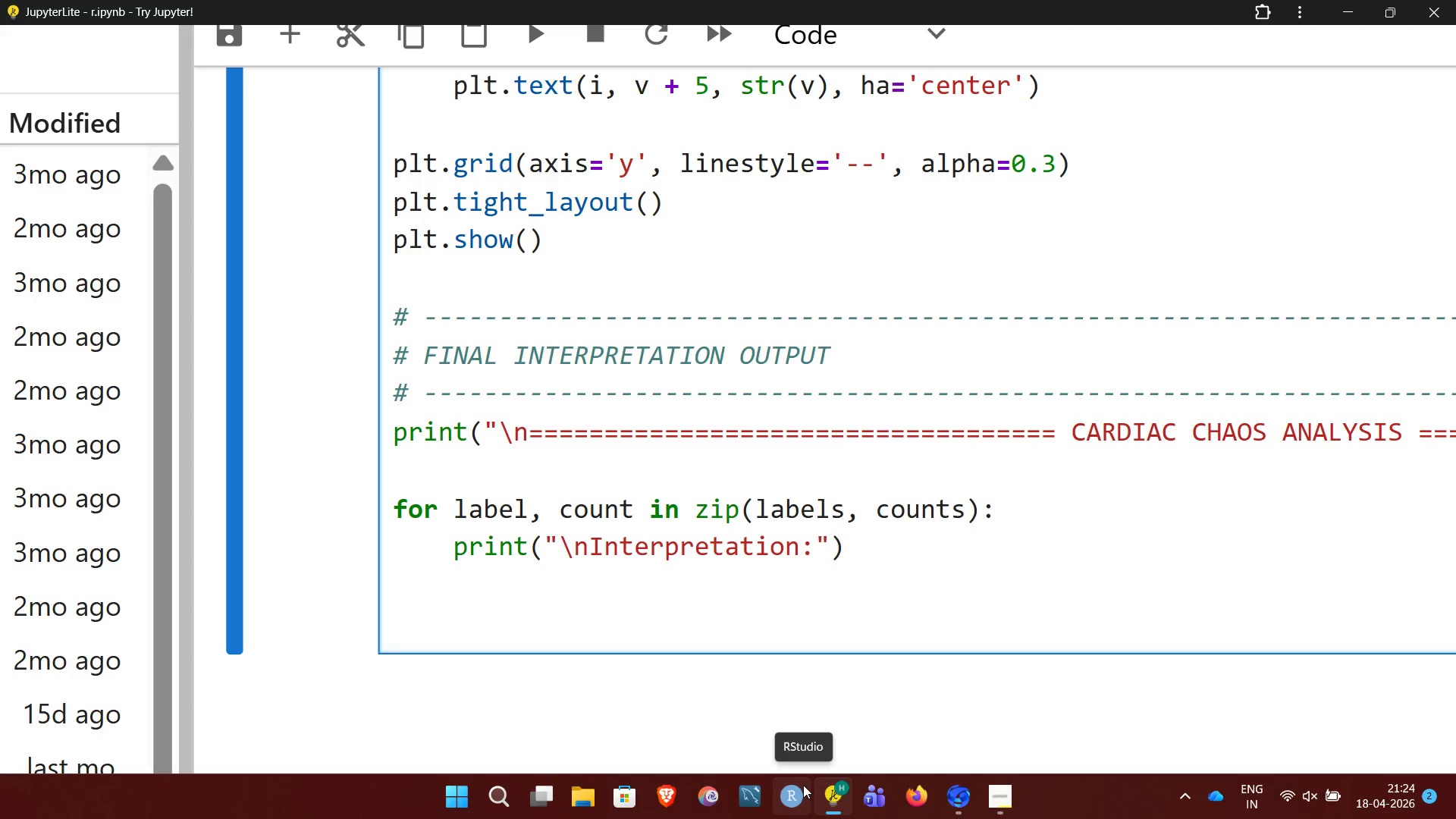 
hold_key(key=Backspace, duration=1.2)
 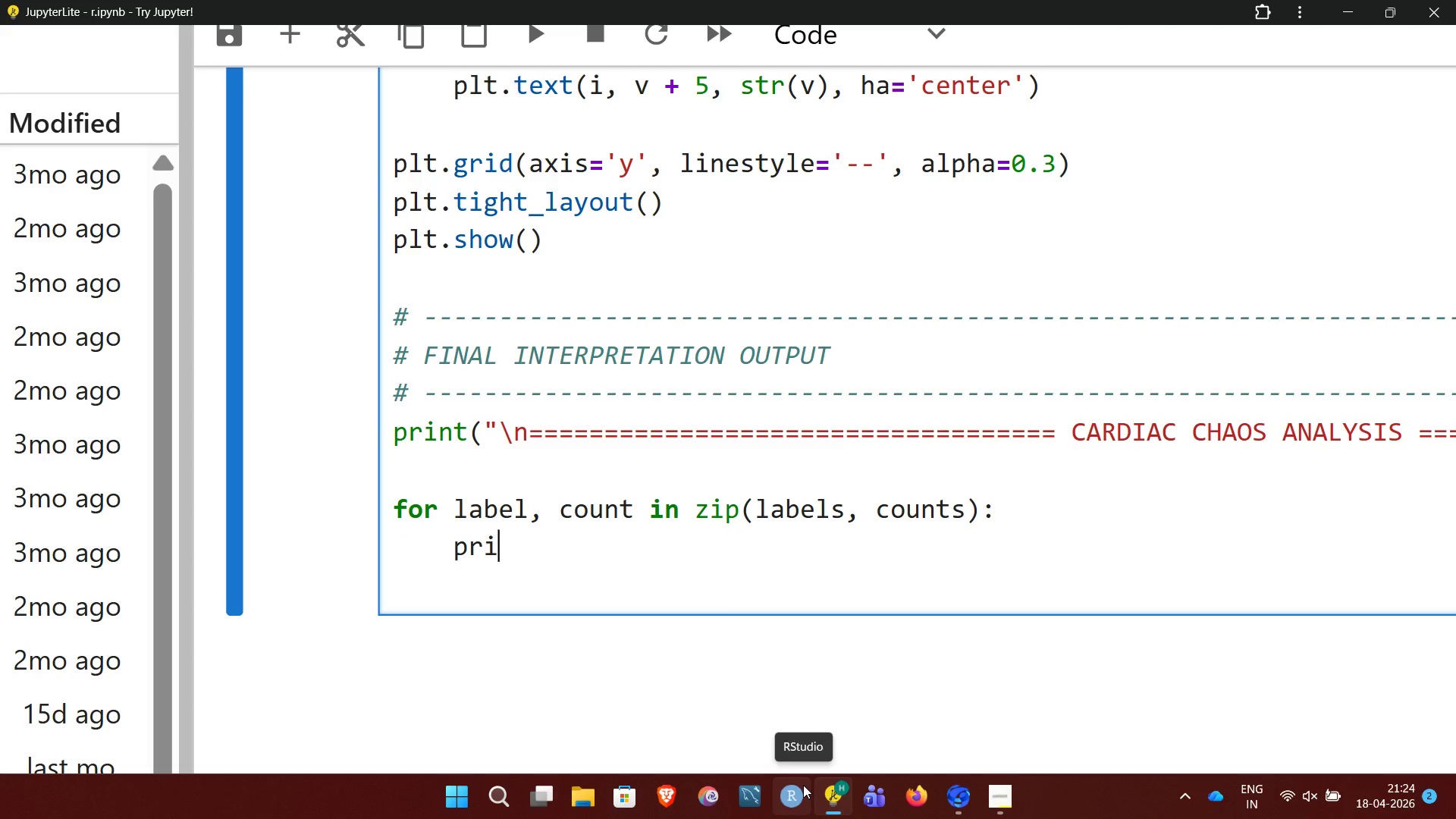 
key(Backspace)
key(Backspace)
key(Backspace)
type(print()
 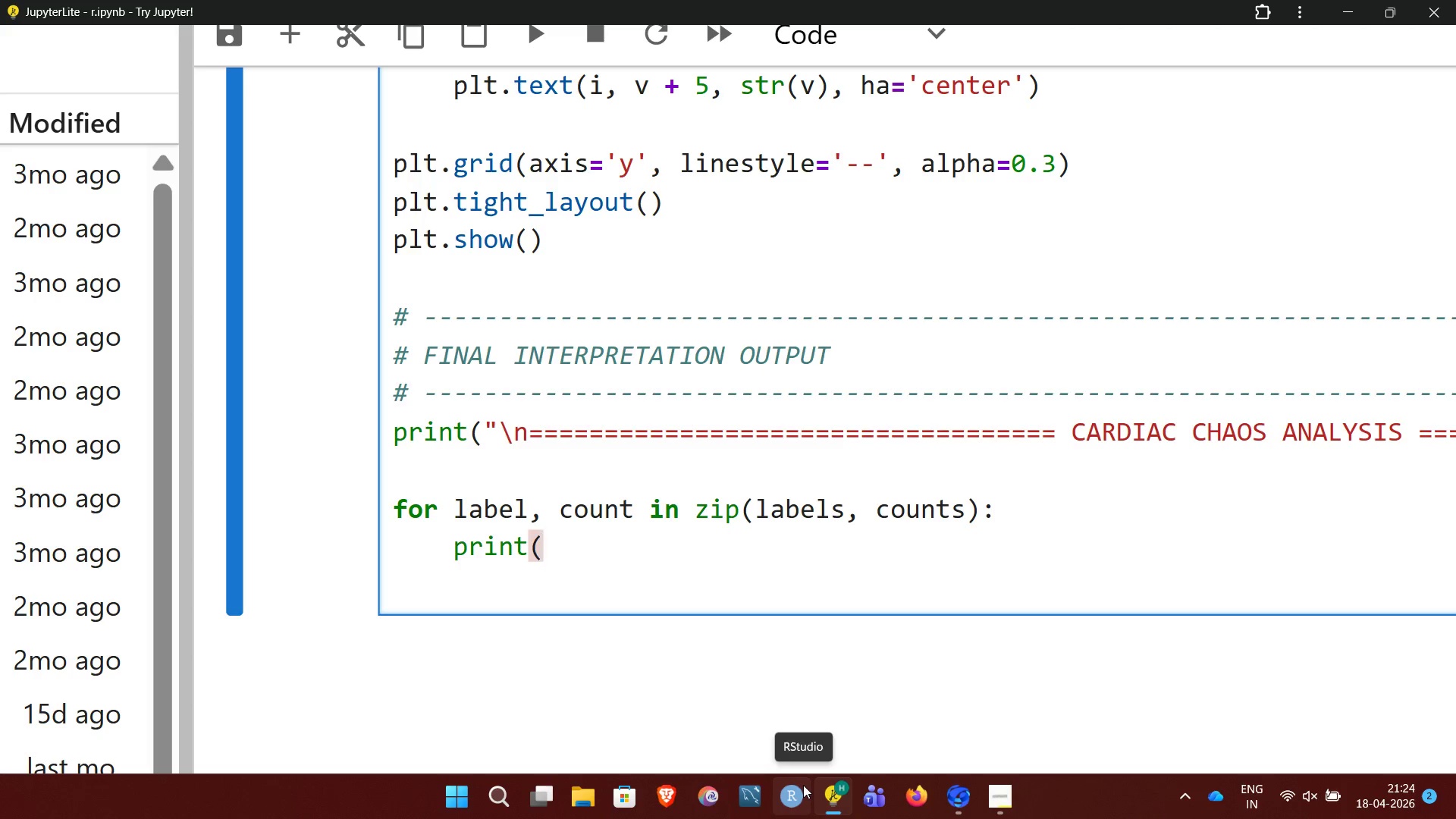 
type(f"{label})
 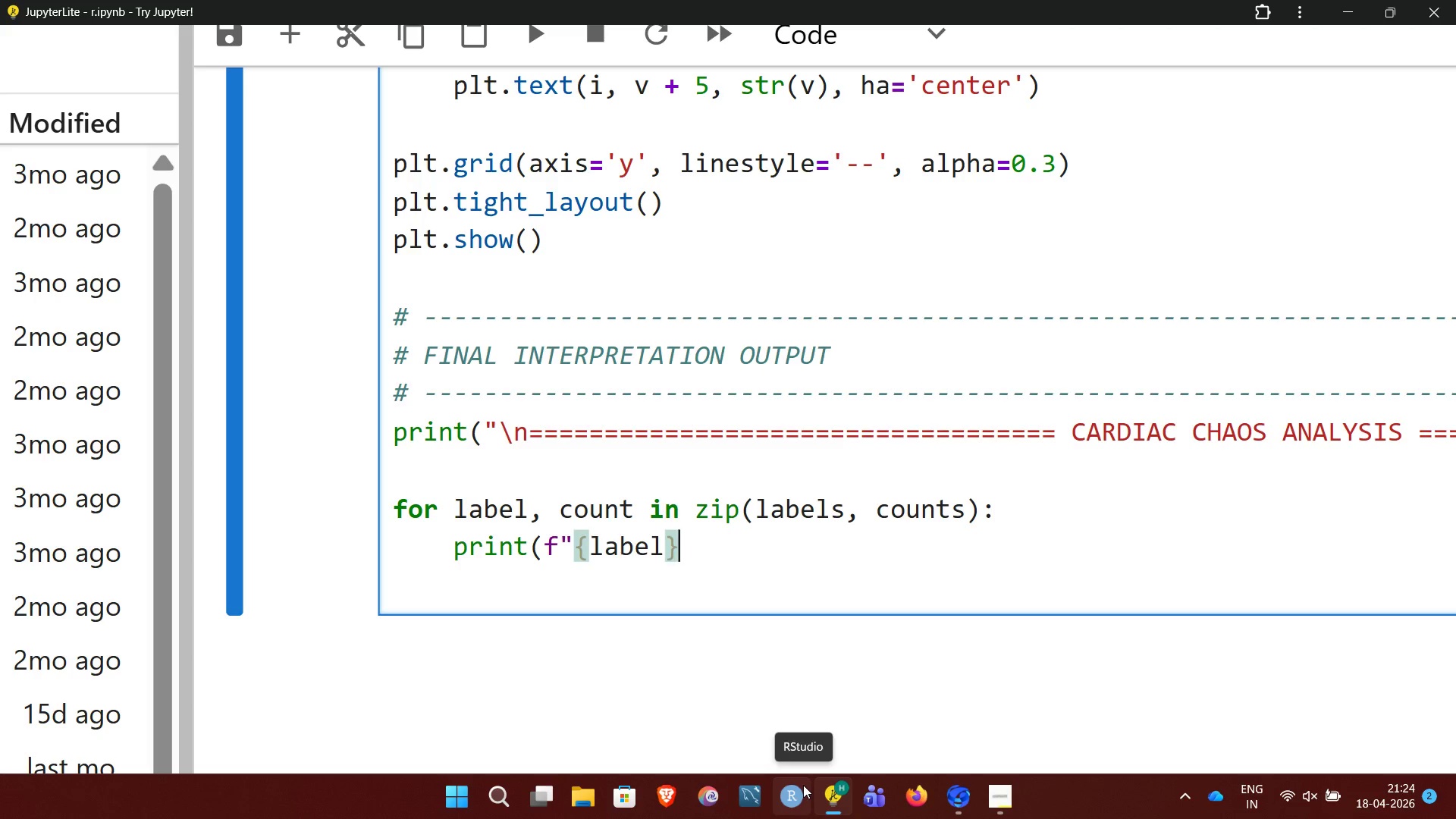 